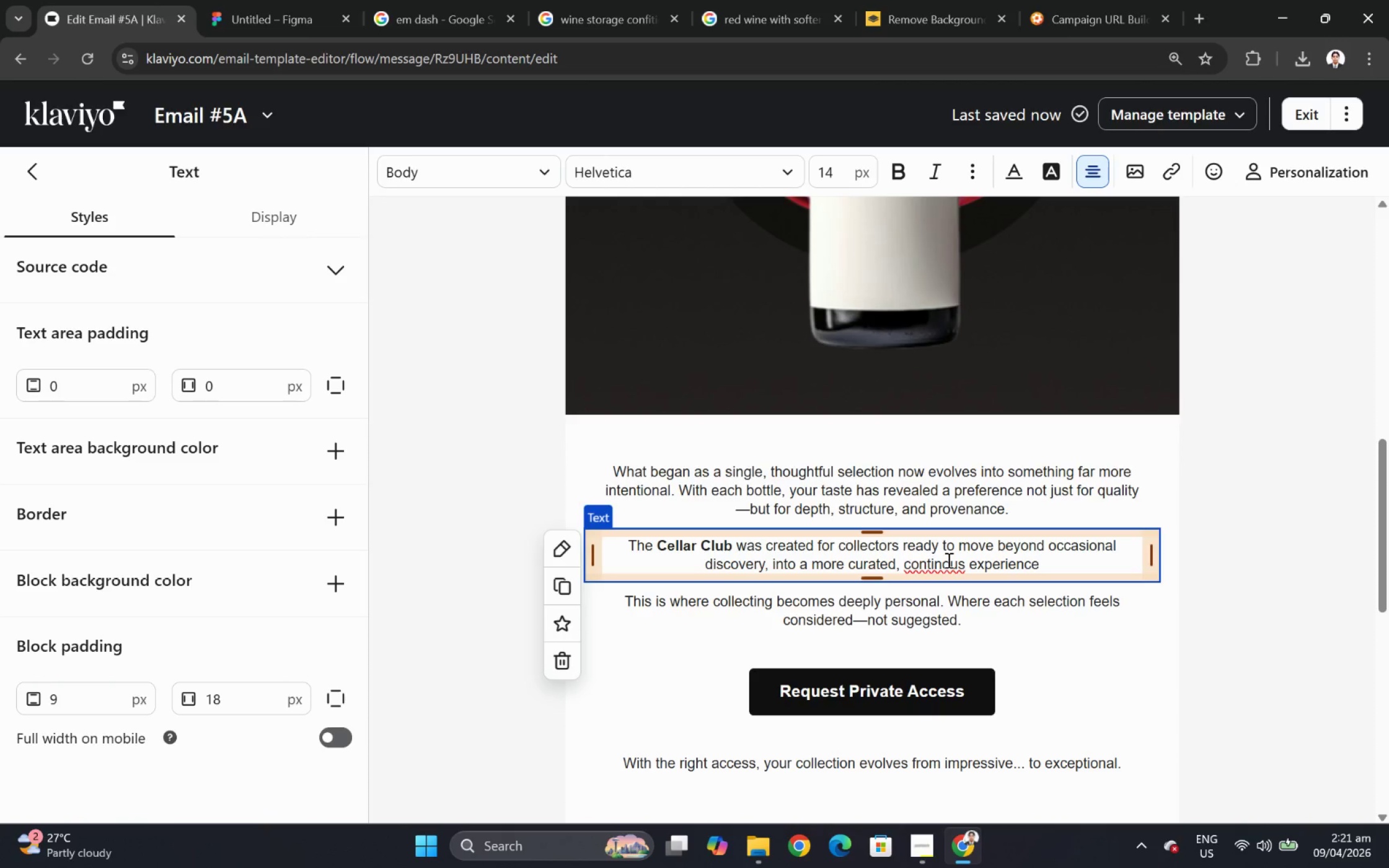 
key(U)
 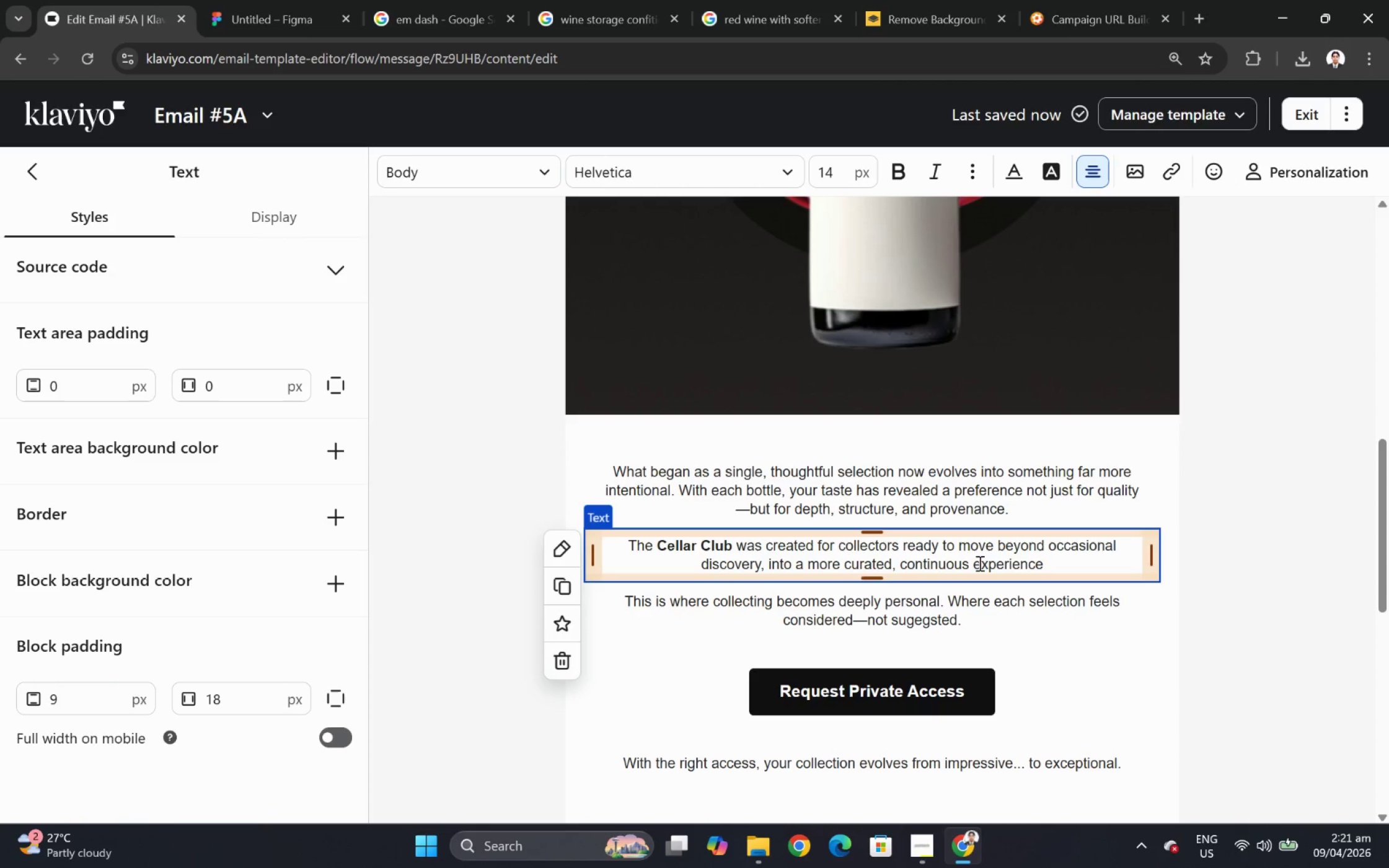 
left_click([977, 563])
 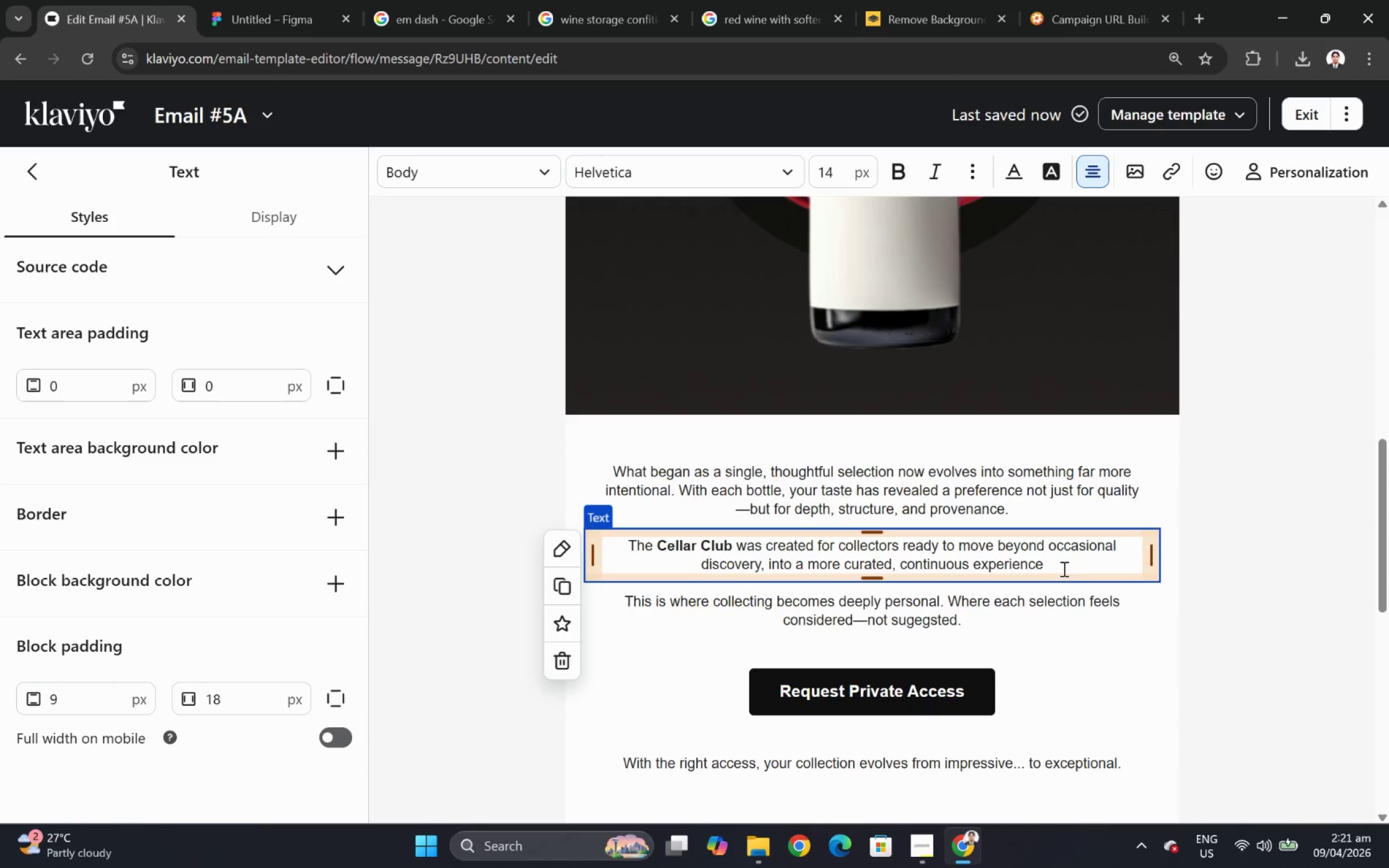 
left_click([1064, 559])
 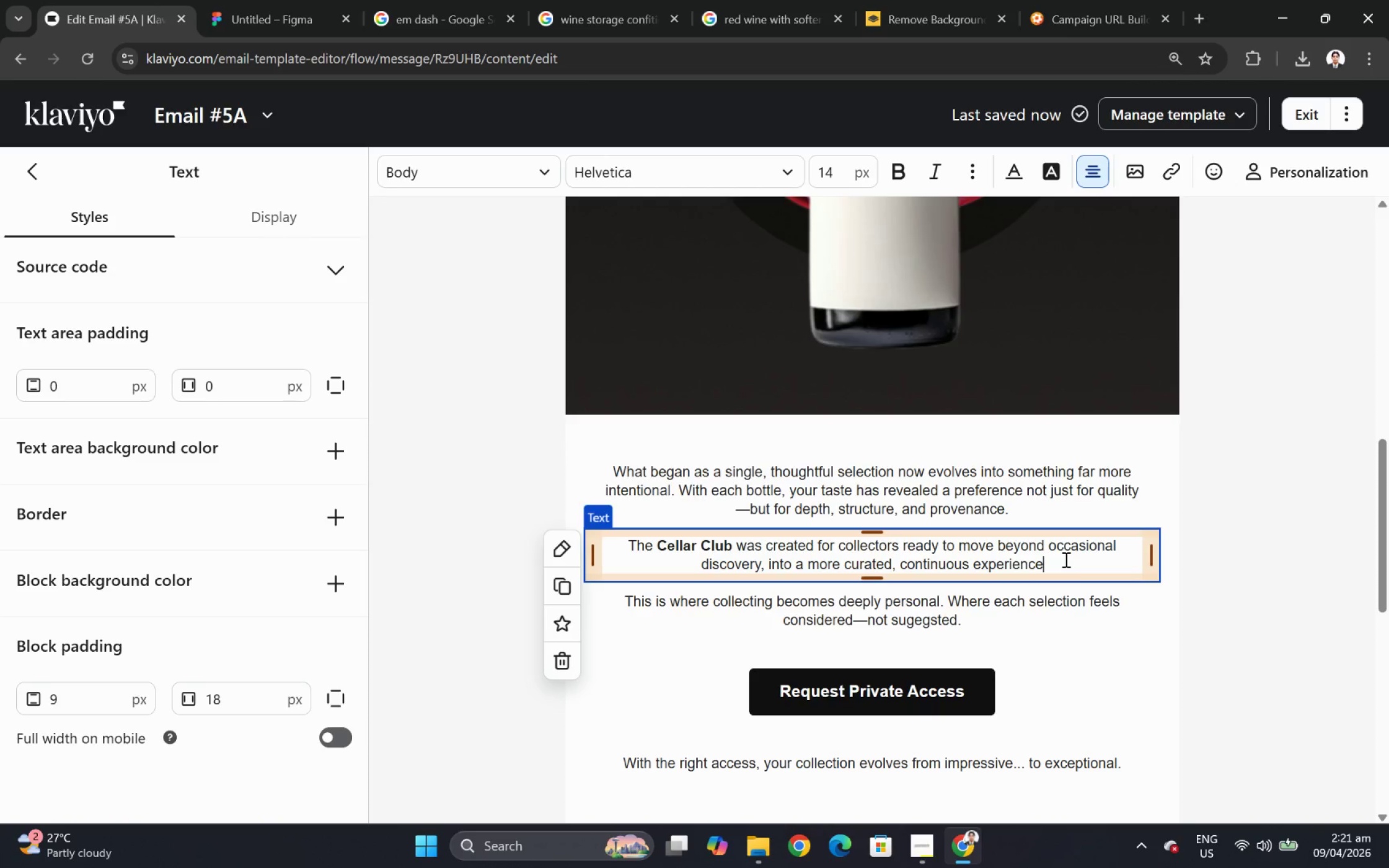 
wait(7.39)
 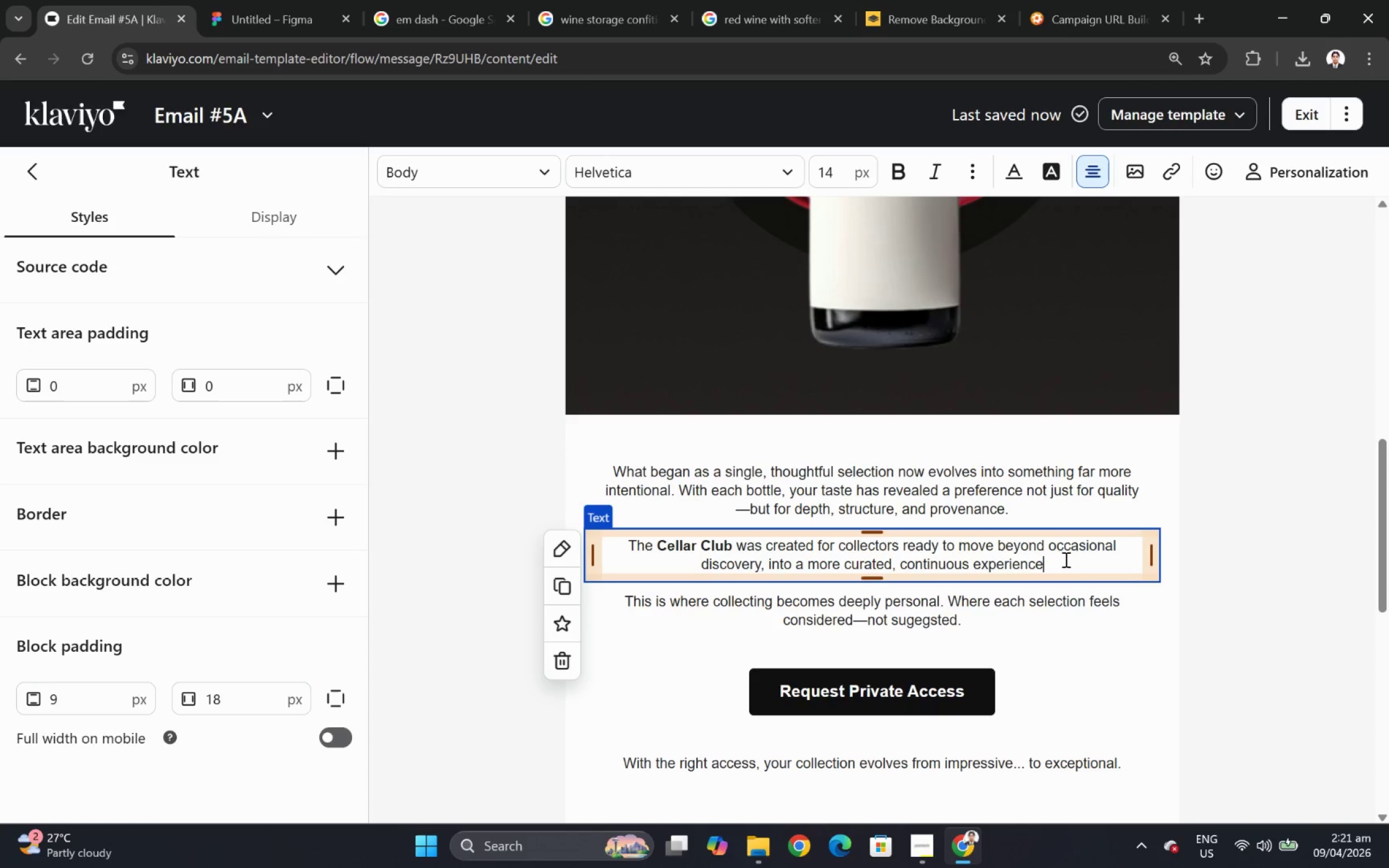 
key(Period)
 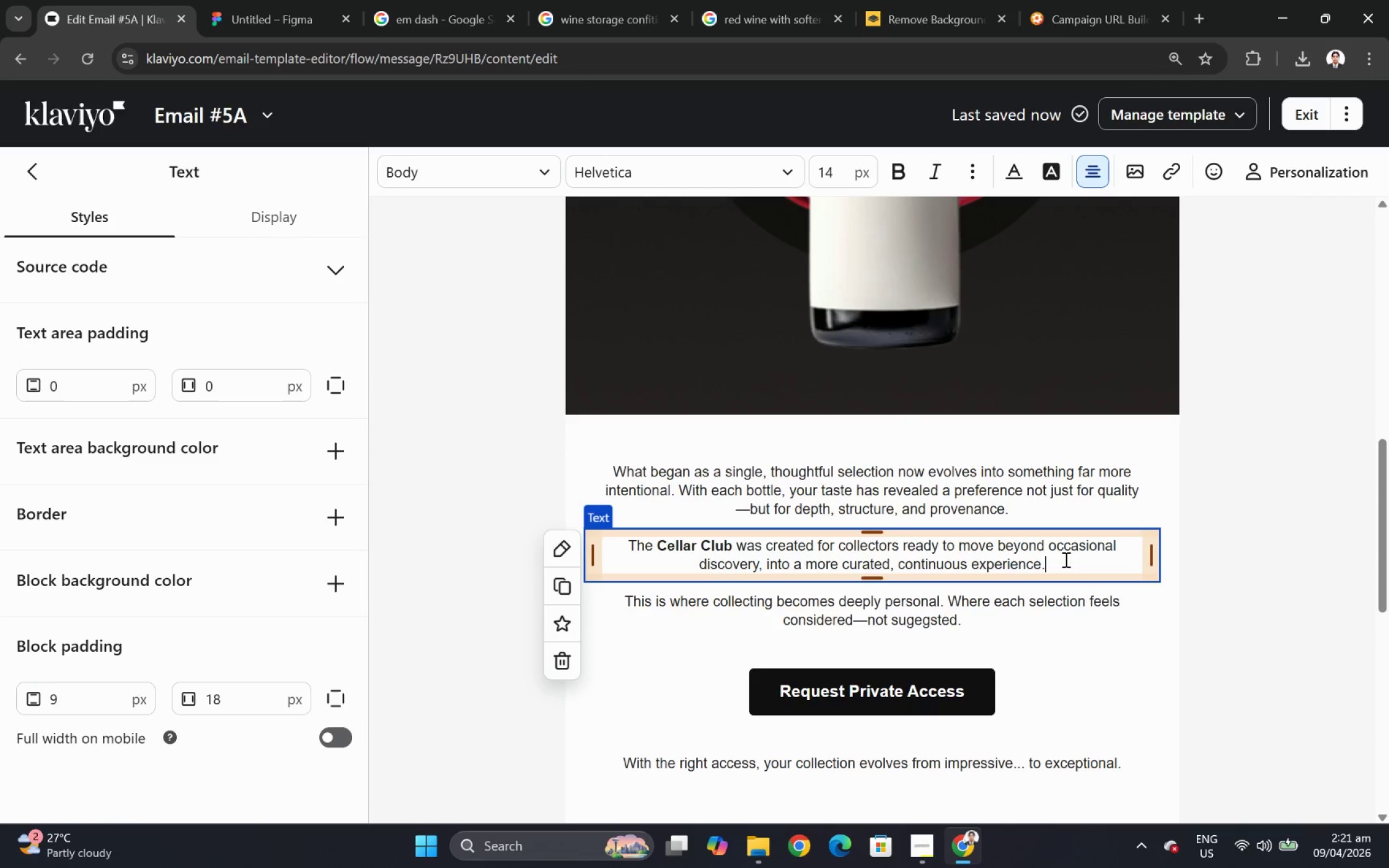 
wait(18.98)
 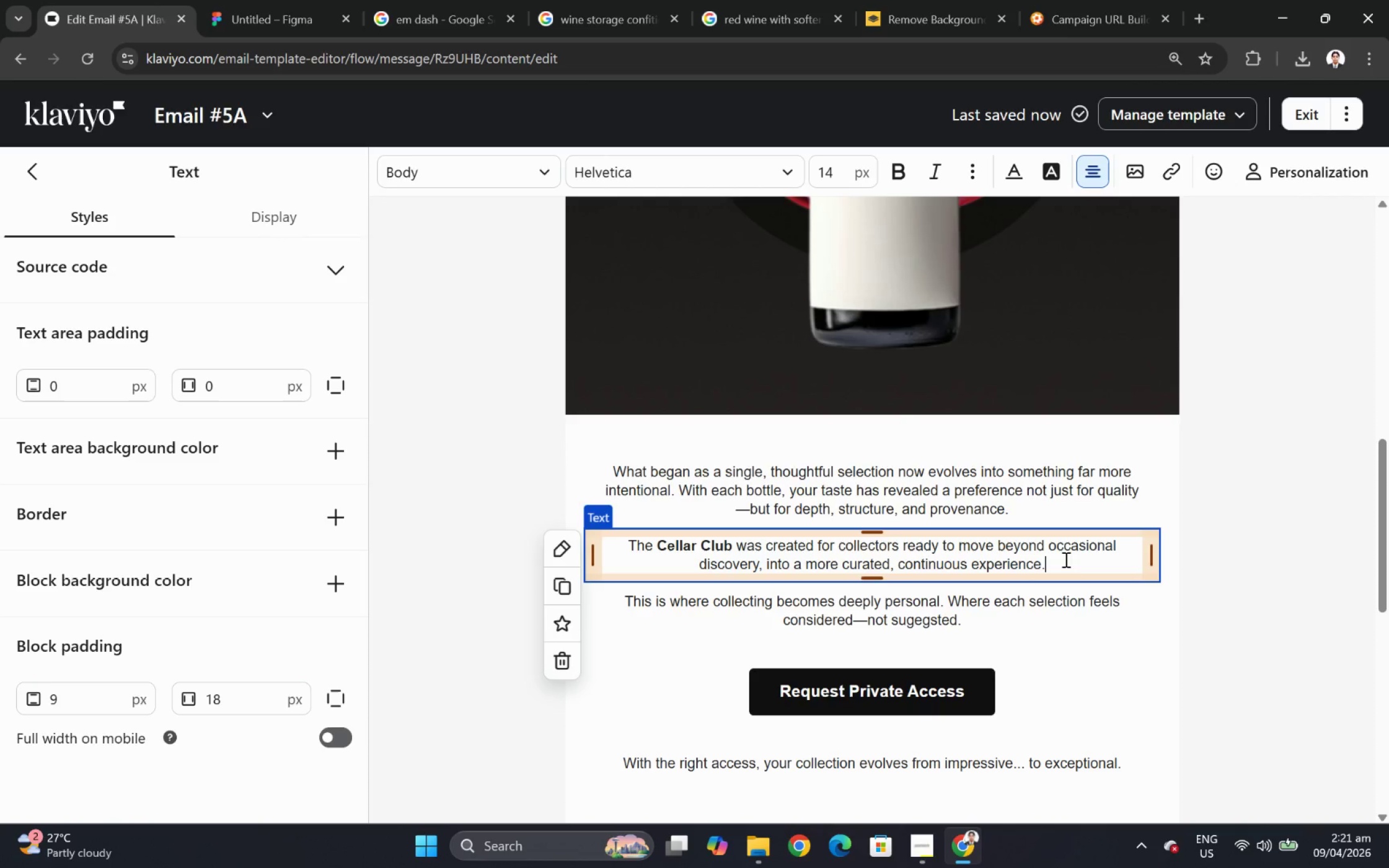 
left_click([1117, 621])
 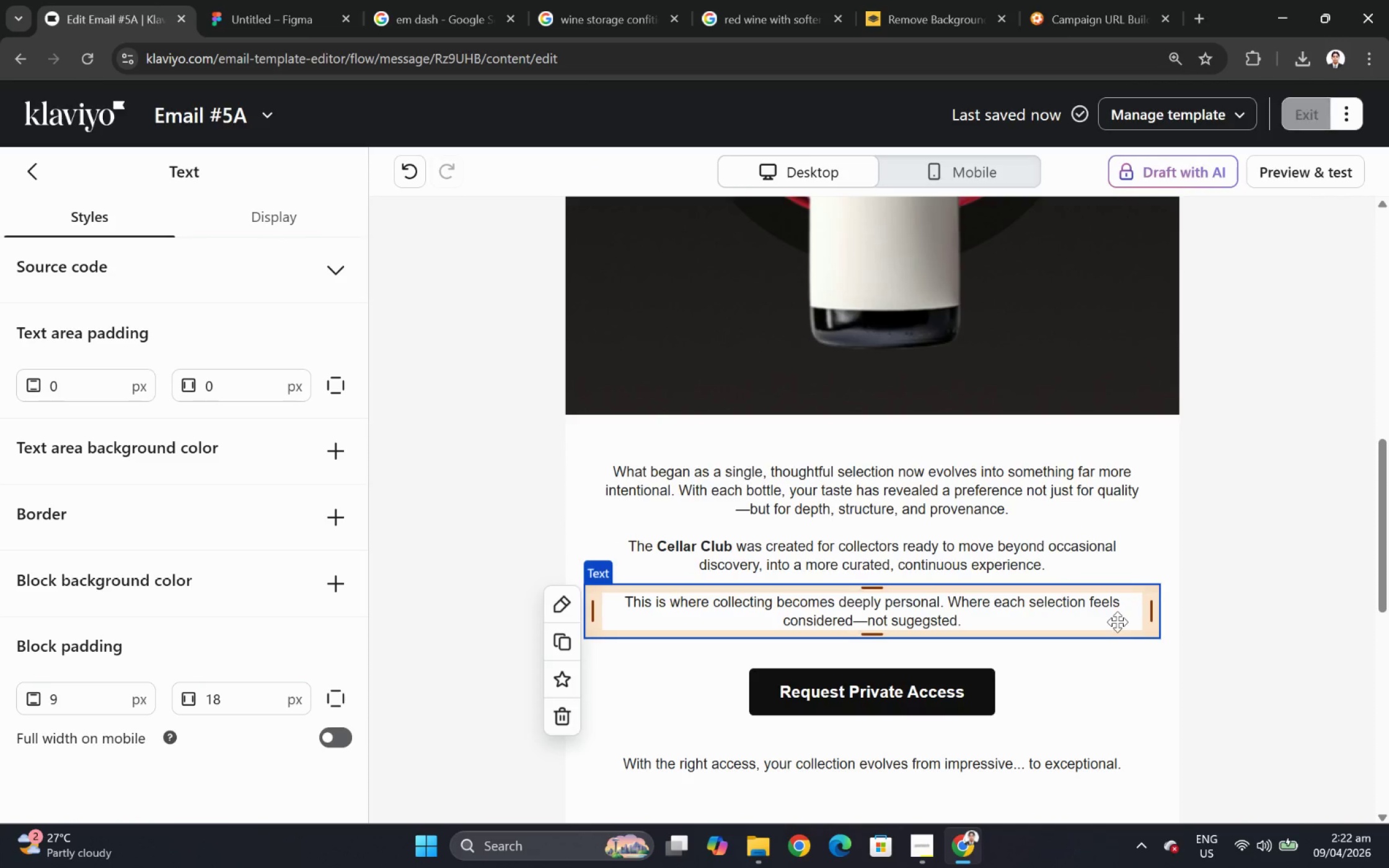 
left_click([821, 454])
 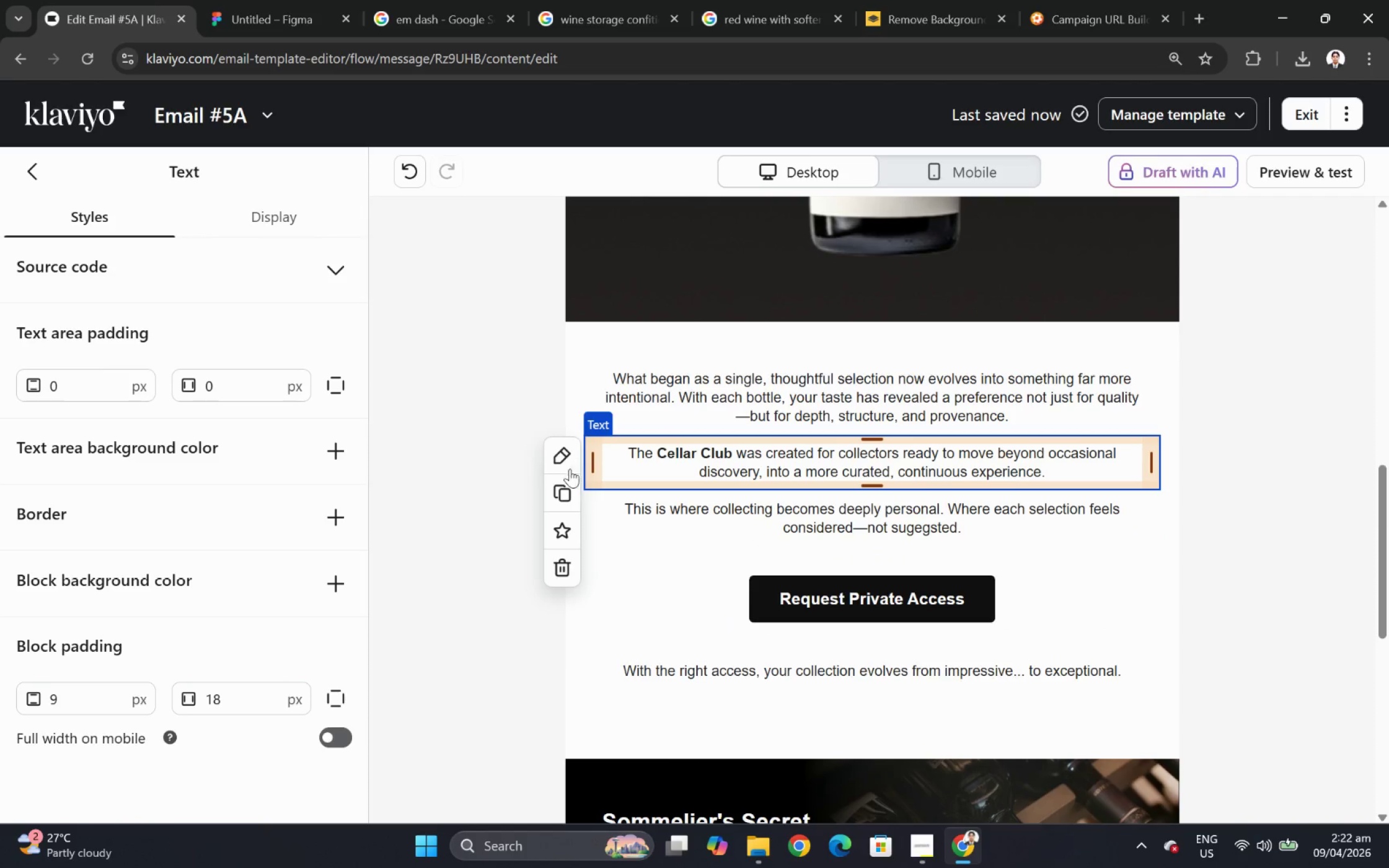 
scroll: coordinate [1117, 621], scroll_direction: up, amount: 1.0
 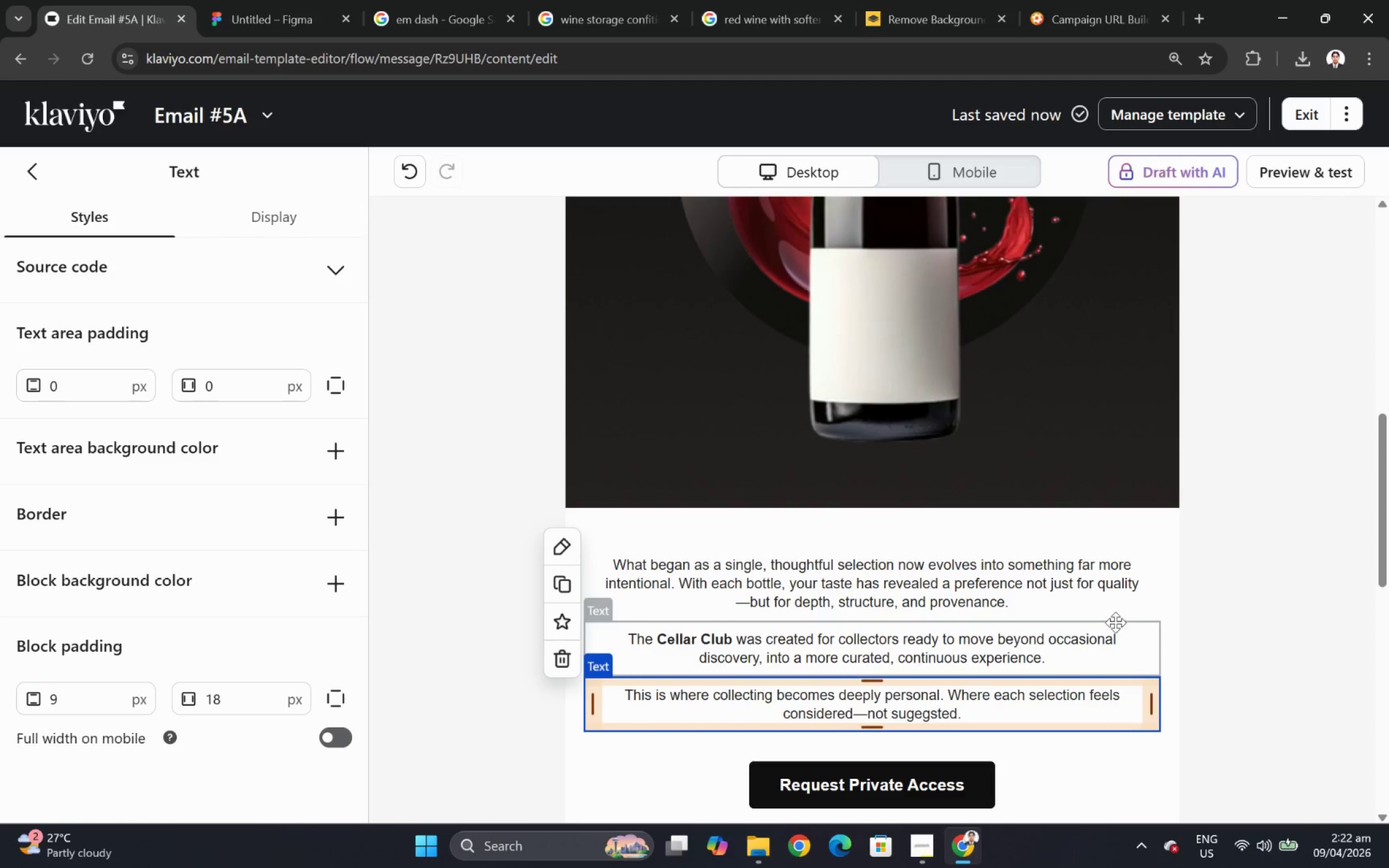 
scroll: coordinate [1102, 623], scroll_direction: down, amount: 2.0
 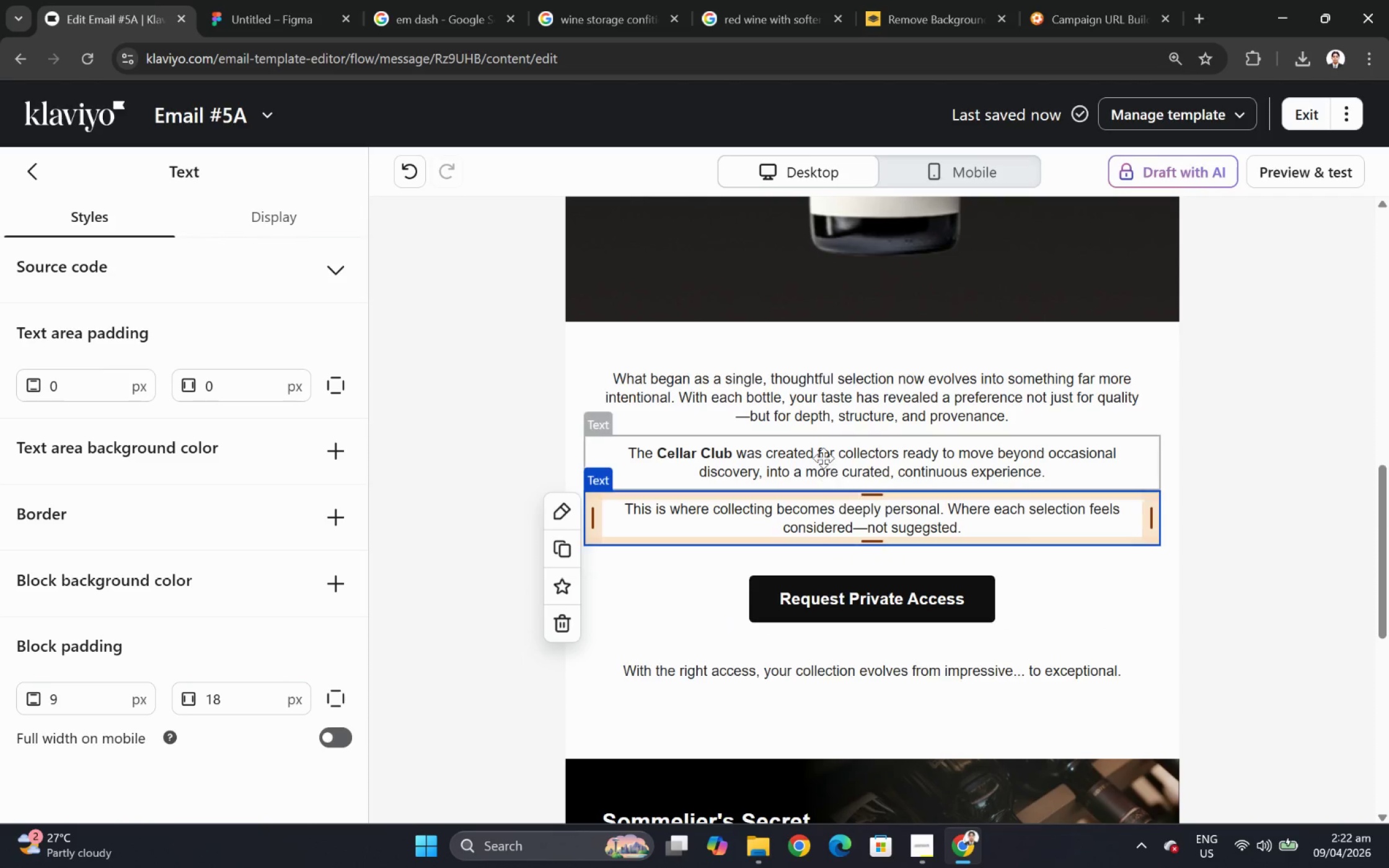 
left_click([563, 482])
 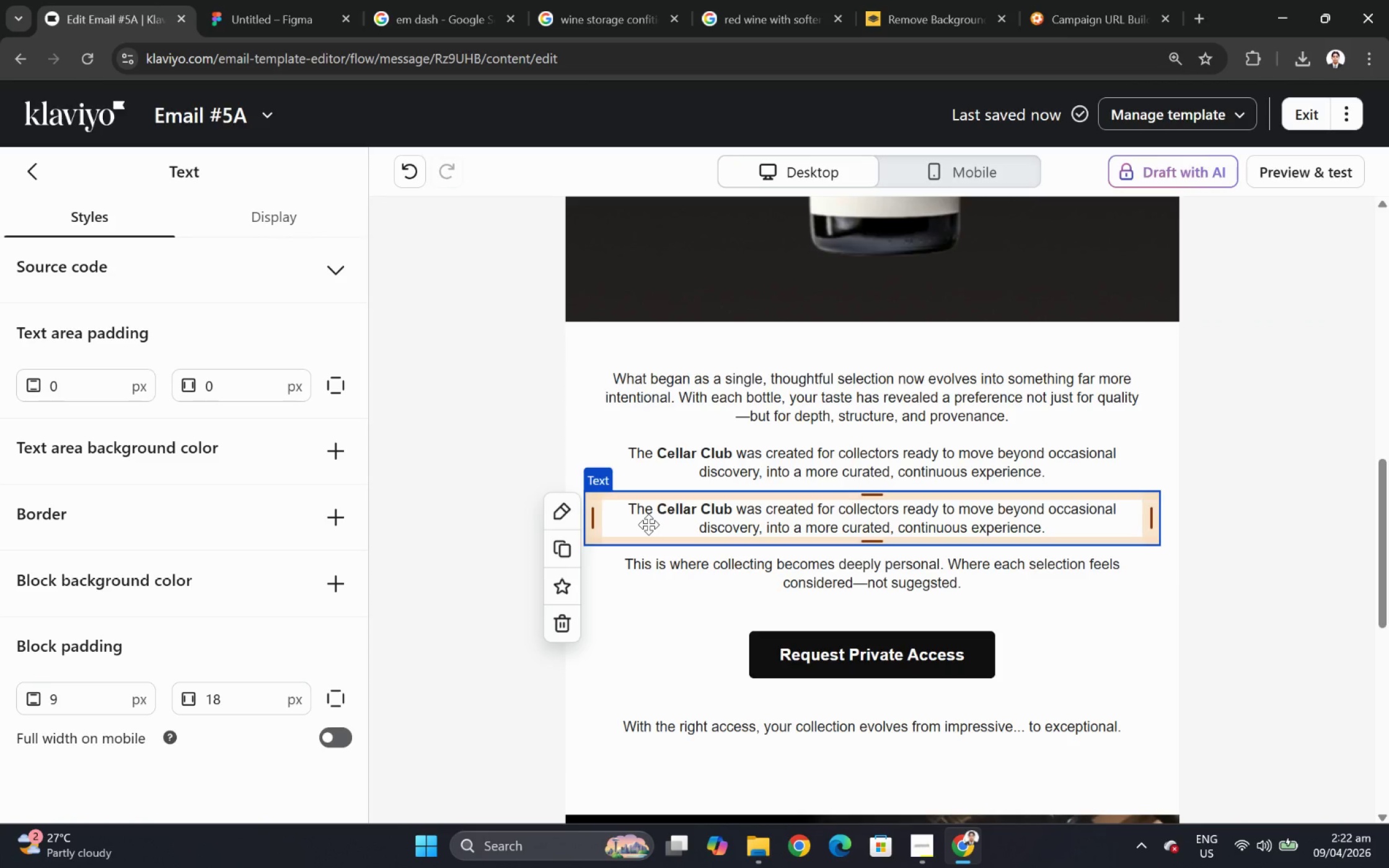 
wait(8.25)
 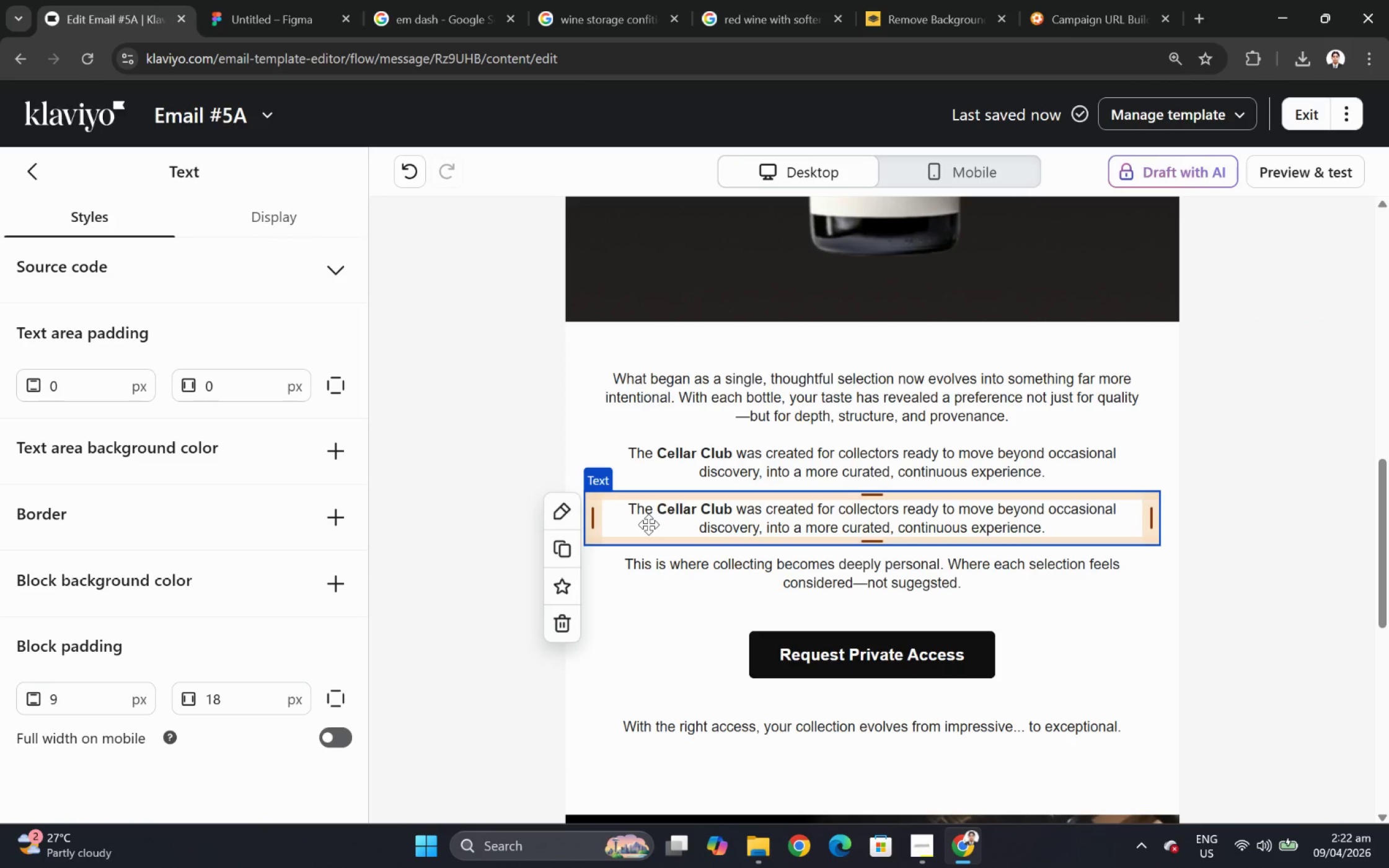 
left_click([346, 520])
 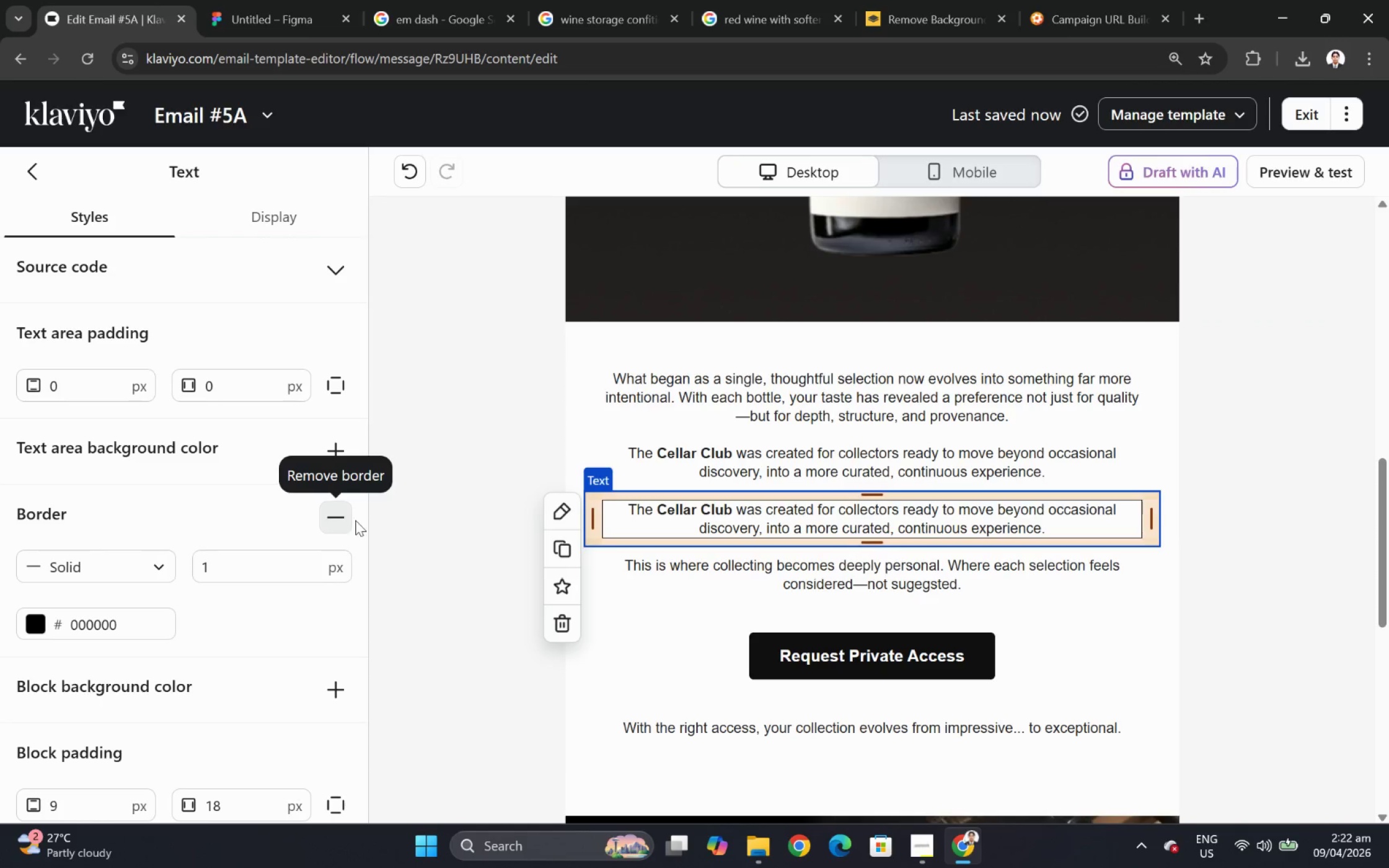 
left_click([737, 569])
 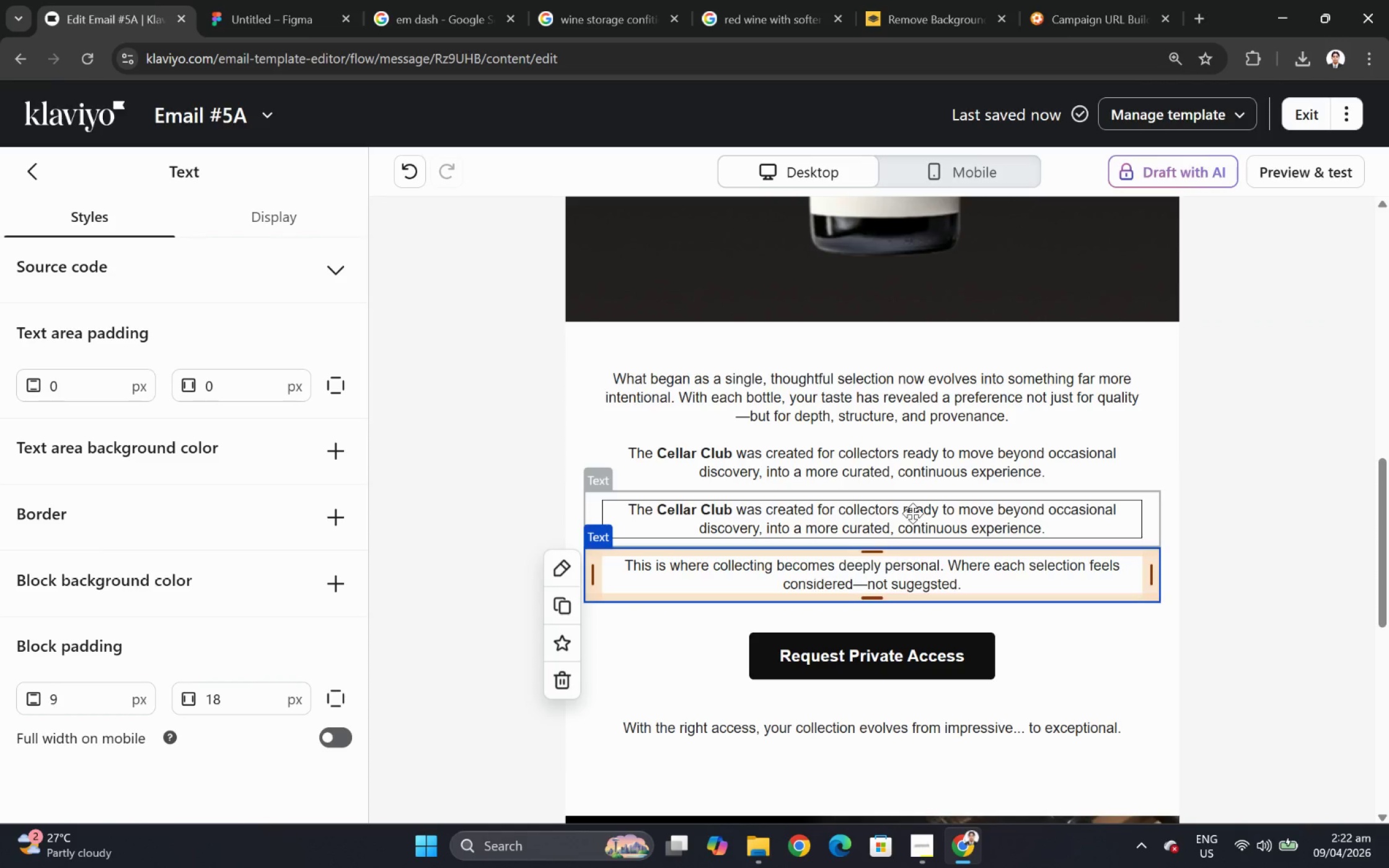 
double_click([715, 514])
 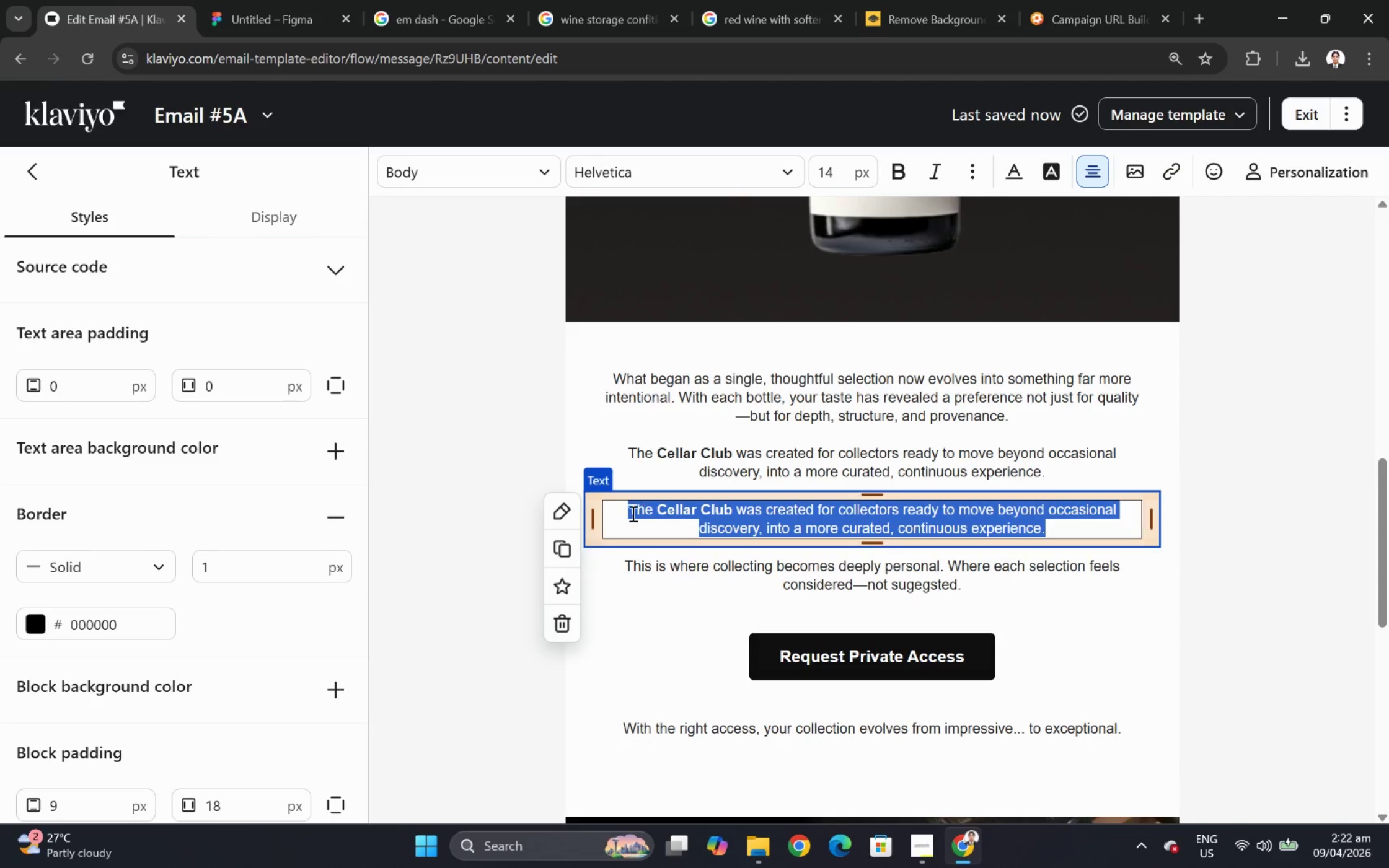 
left_click([630, 514])
 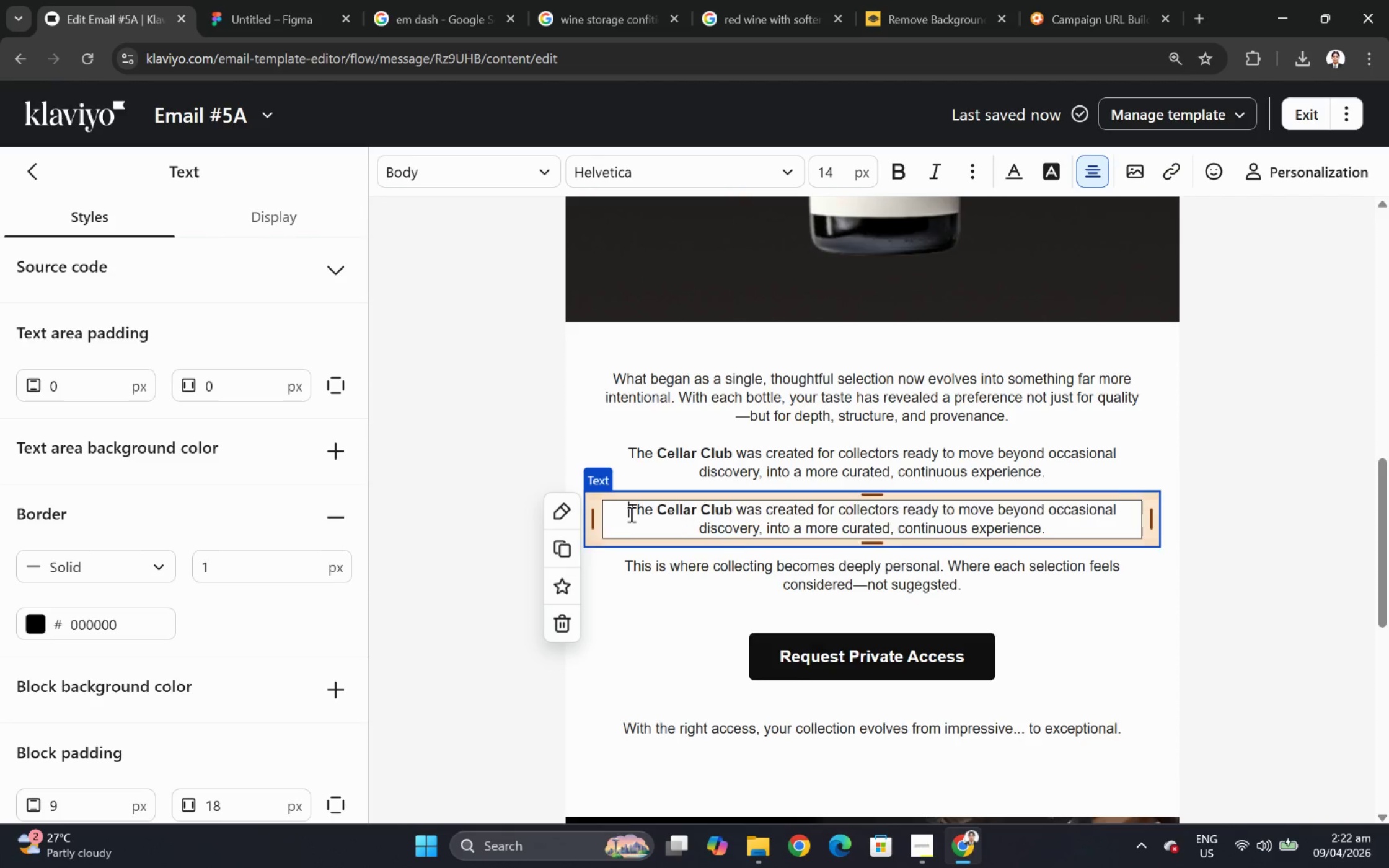 
key(Enter)
 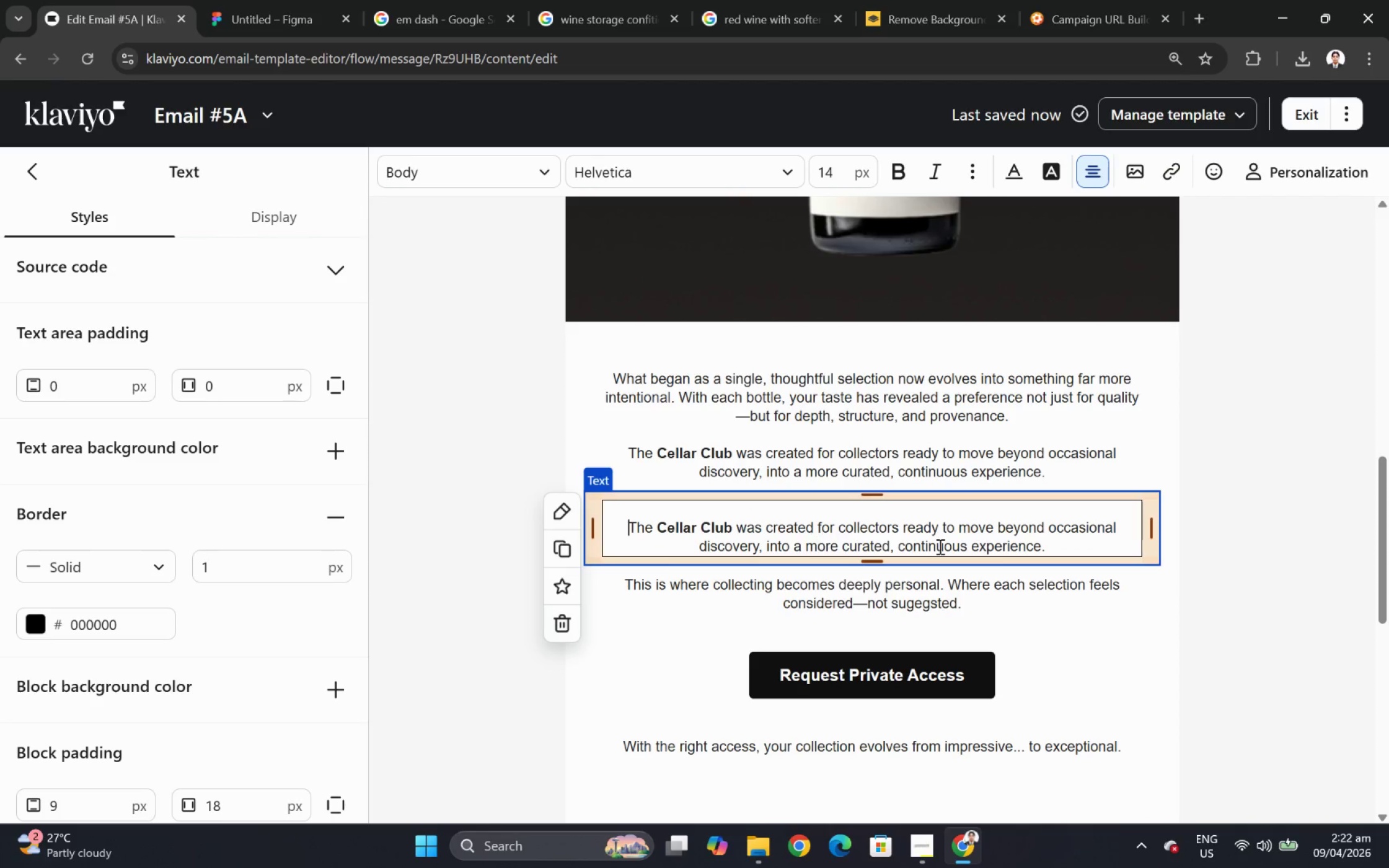 
left_click([1089, 541])
 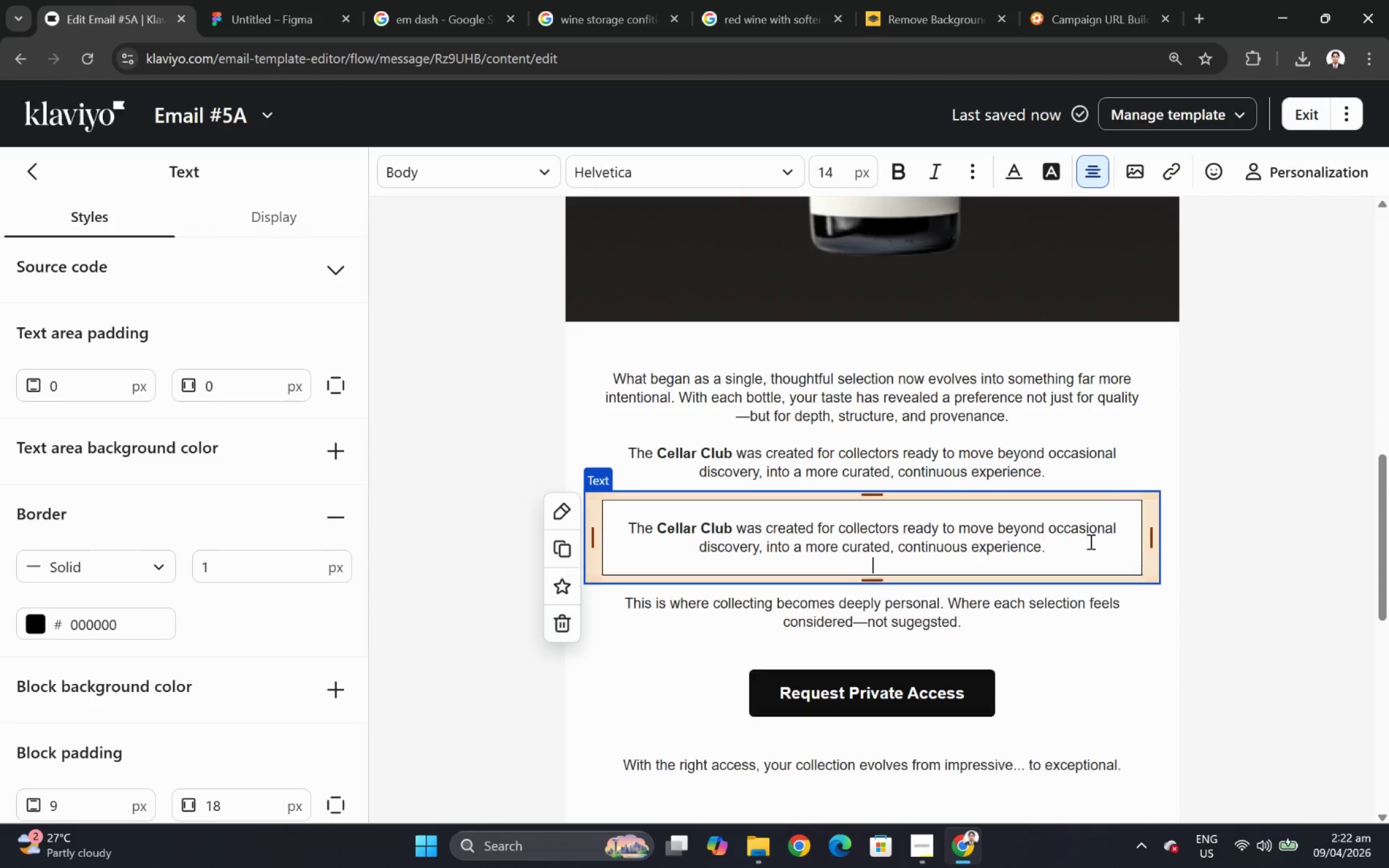 
key(Enter)
 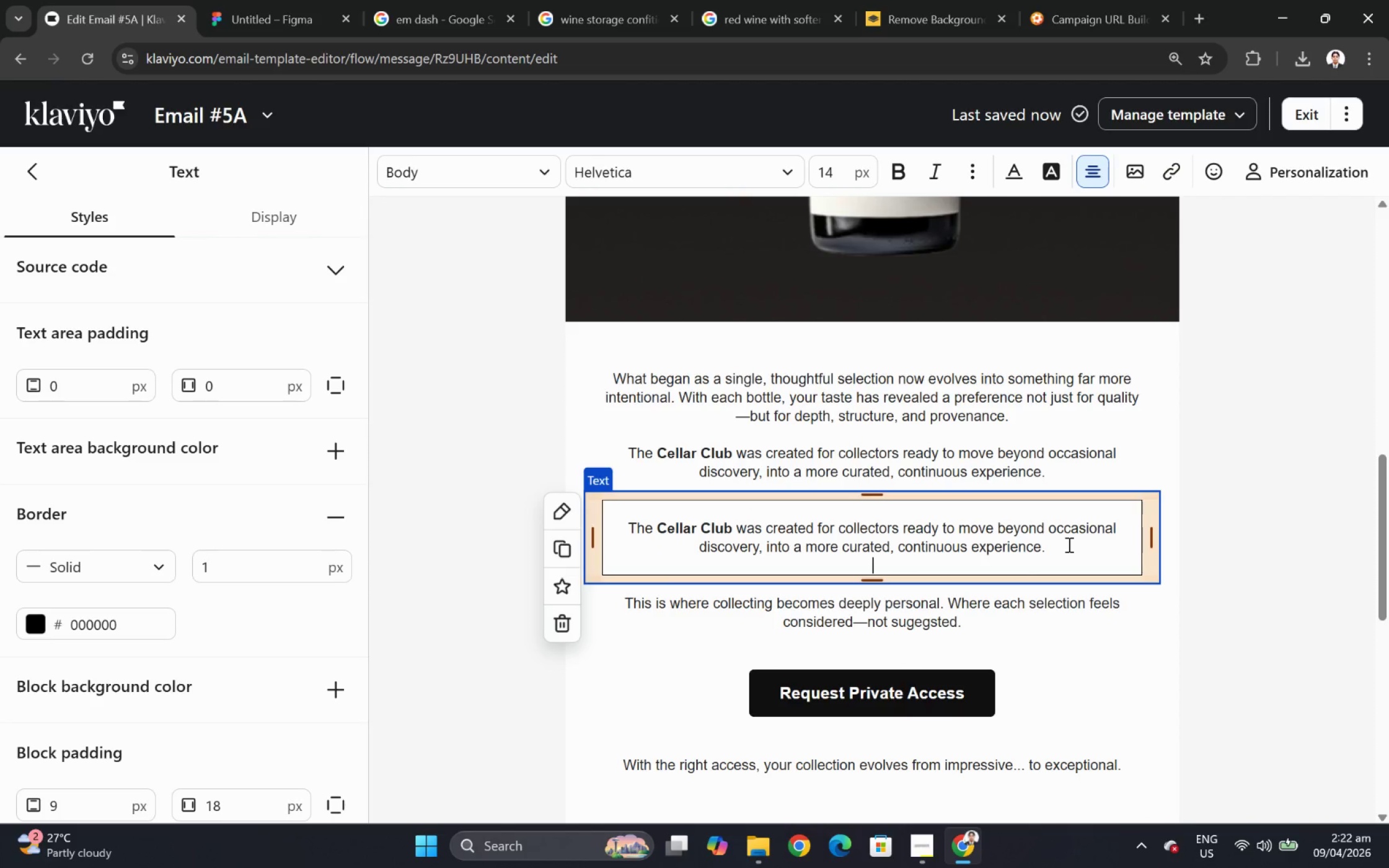 
left_click([1067, 544])
 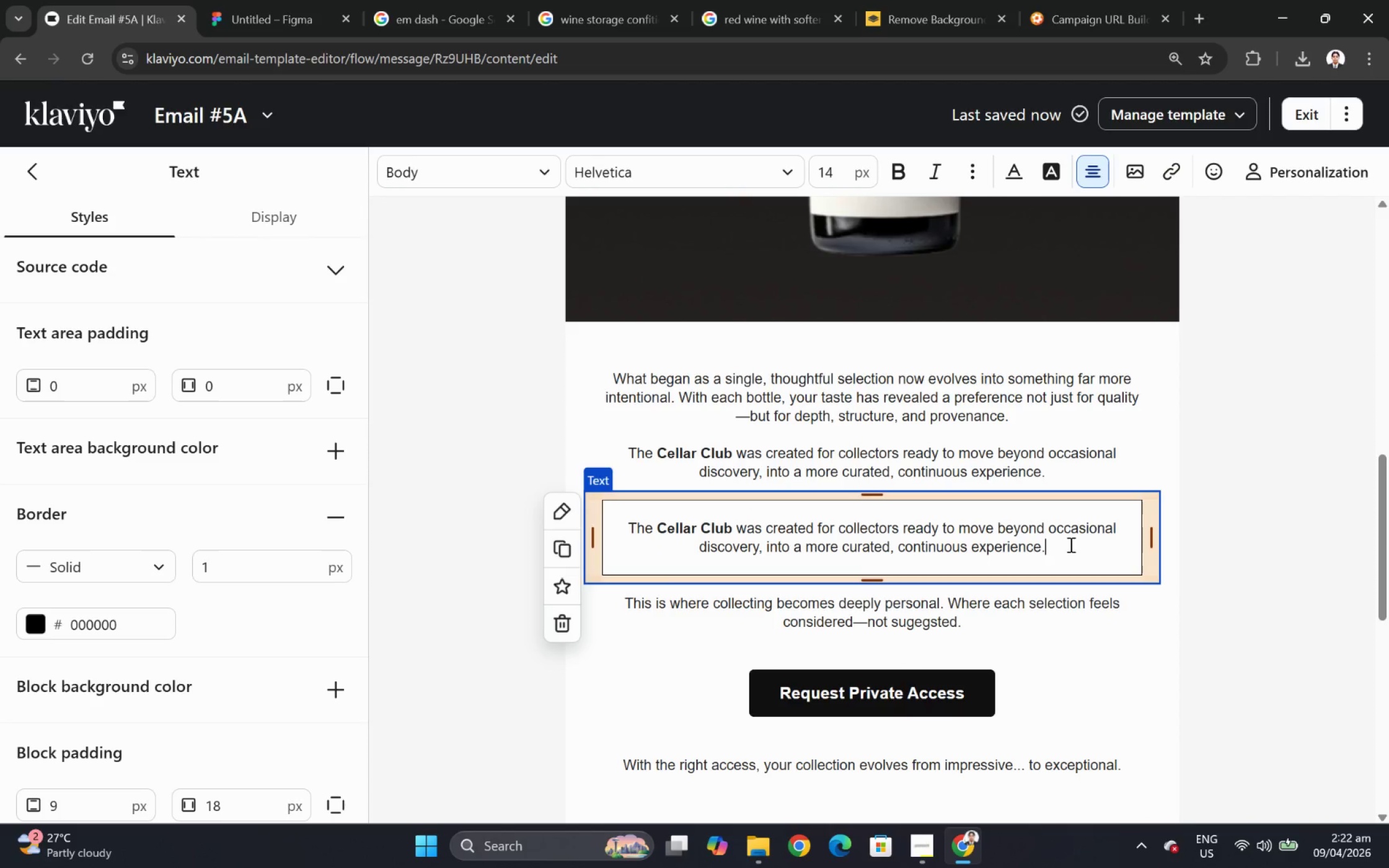 
left_click_drag(start_coordinate=[1069, 544], to_coordinate=[627, 527])
 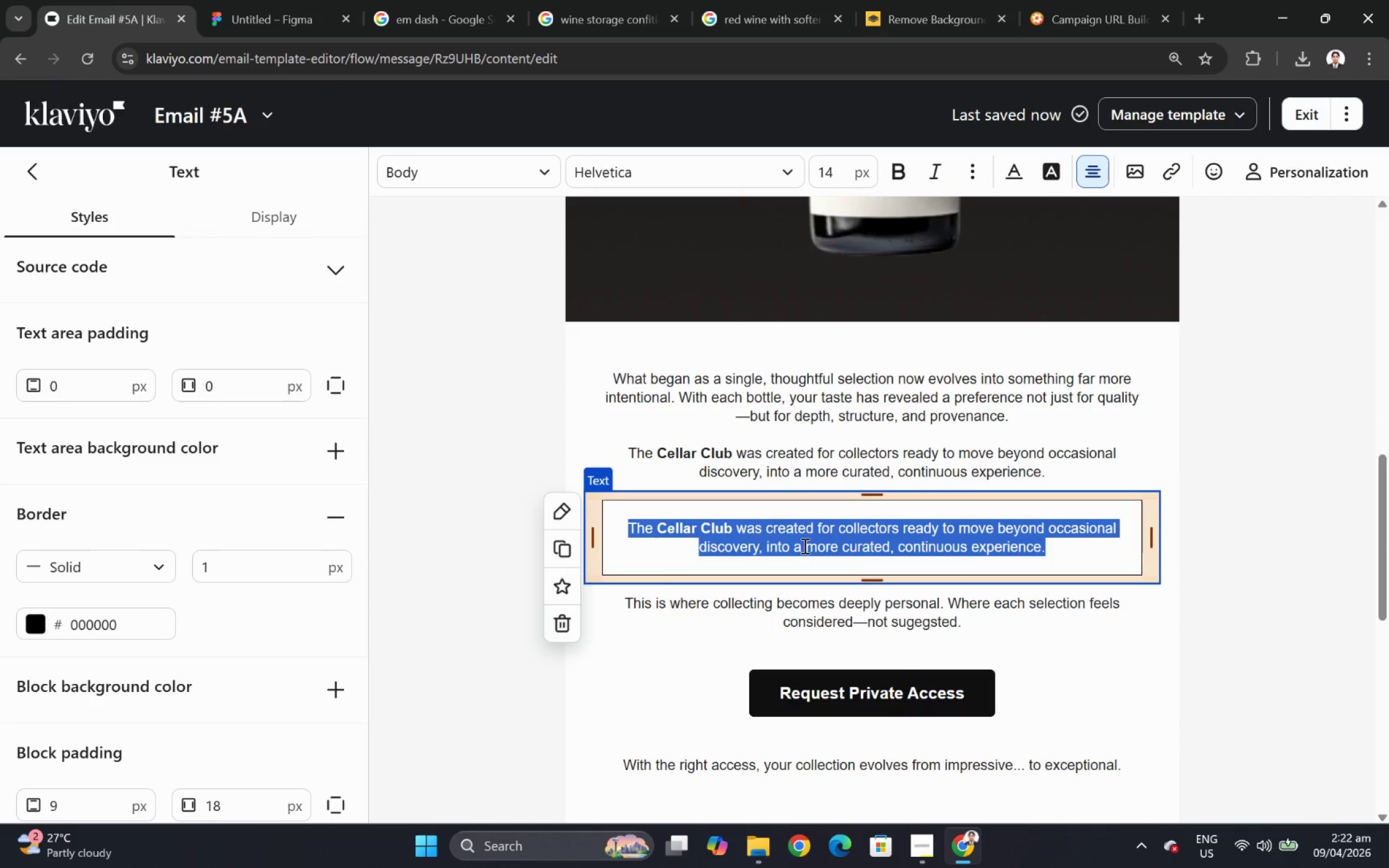 
type(Monthly allocations)
 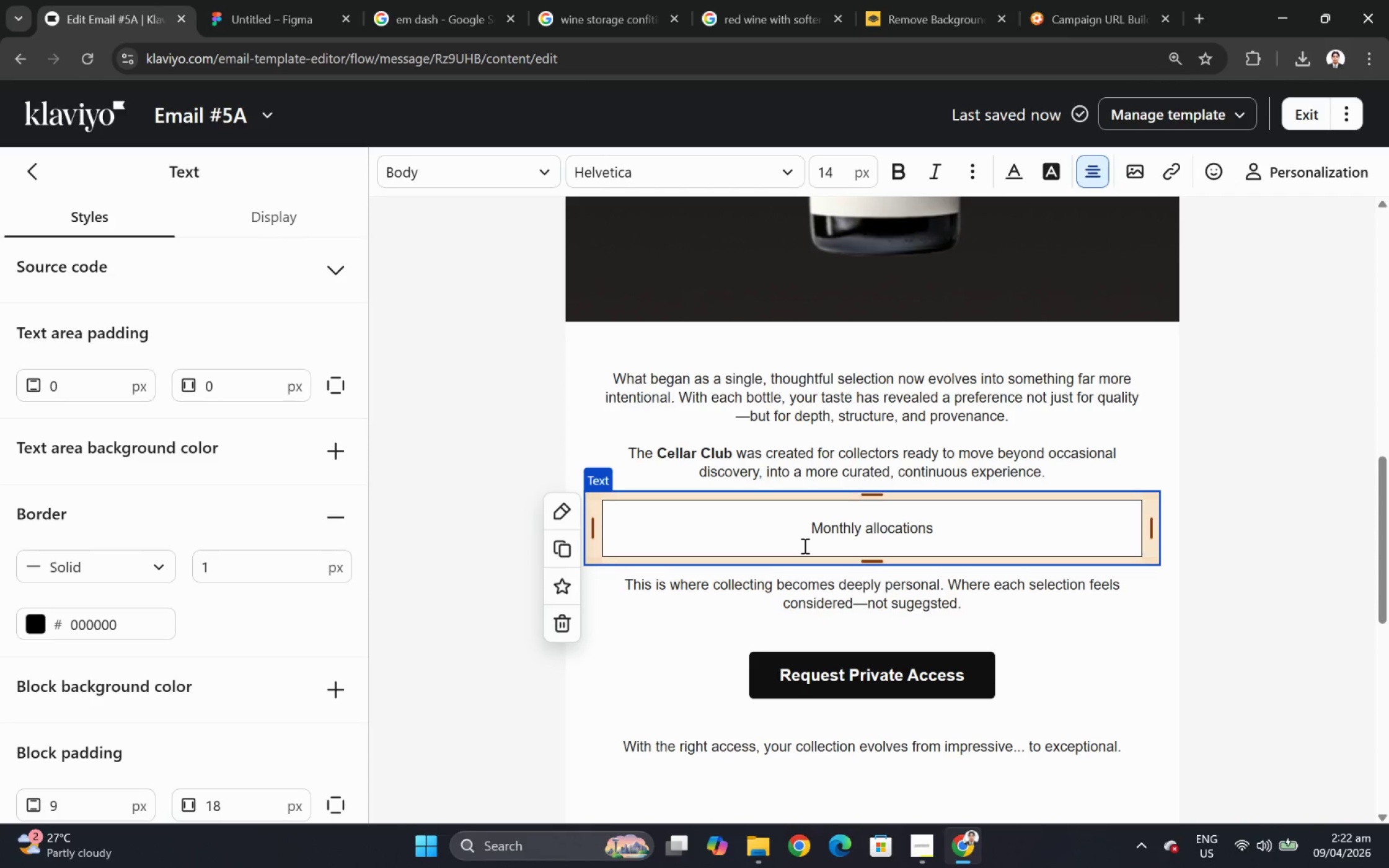 
key(Enter)
 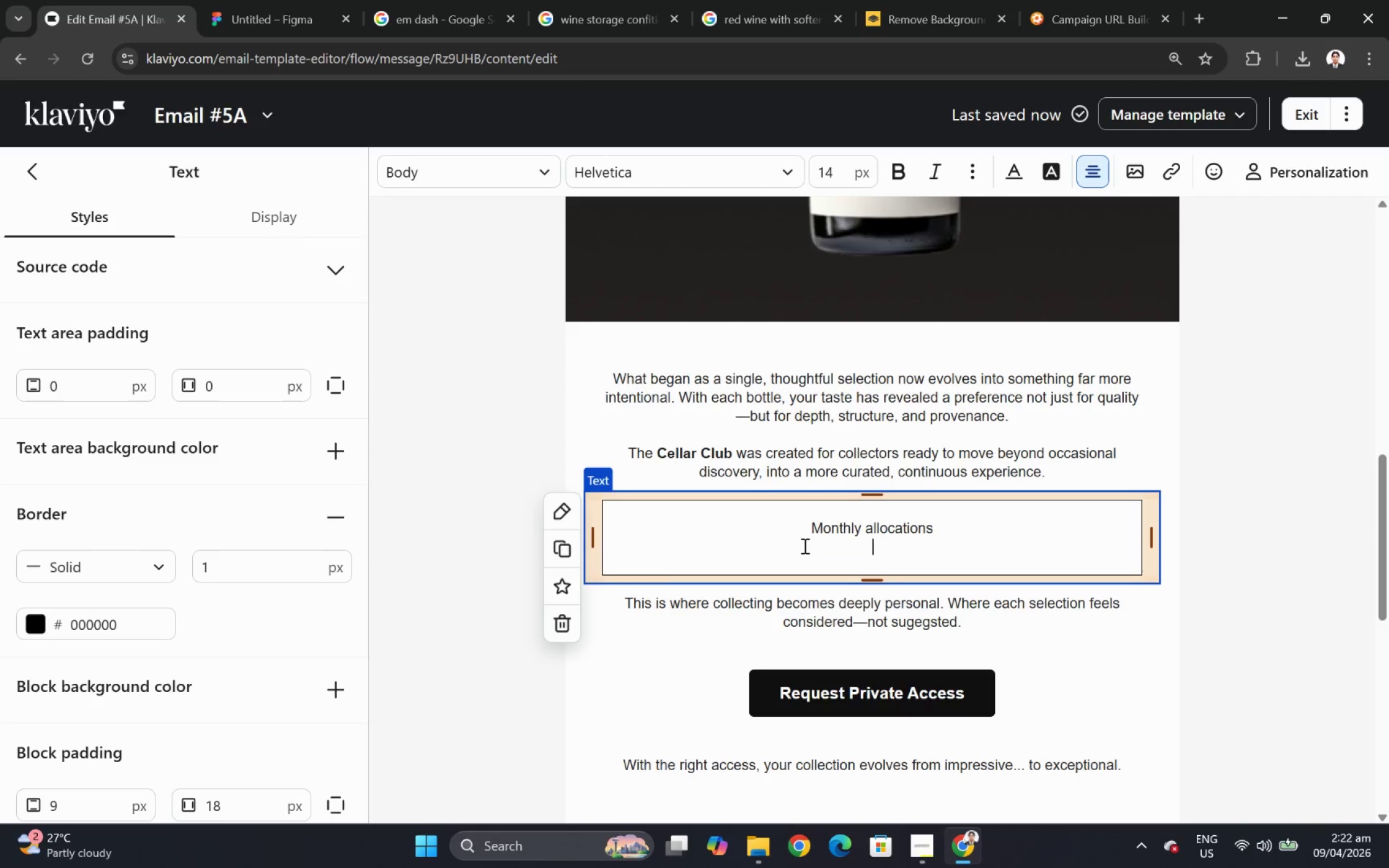 
type(Privately sourced vinatgs)
key(Backspace)
key(Backspace)
key(Backspace)
key(Backspace)
key(Backspace)
type(tags)
 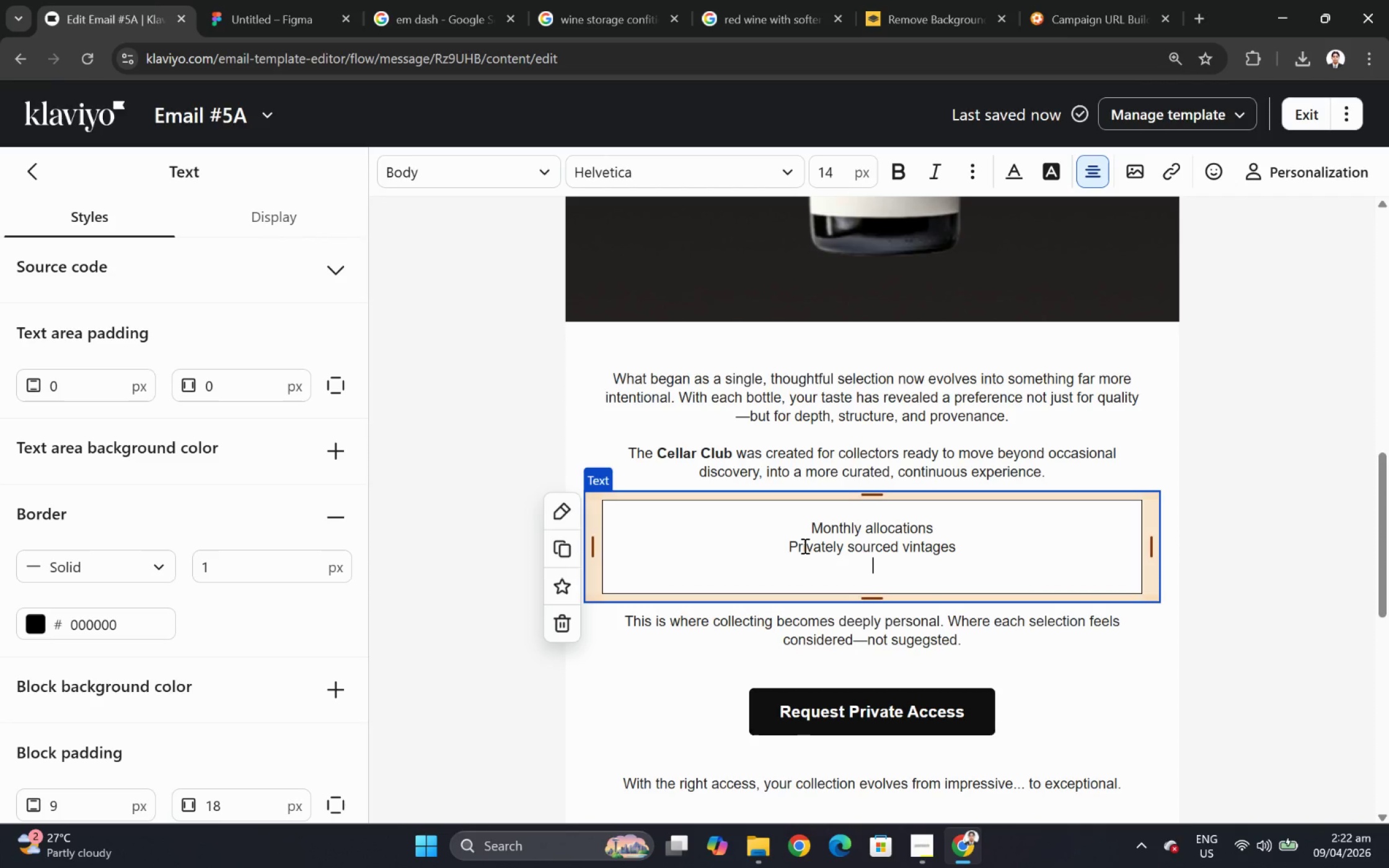 
 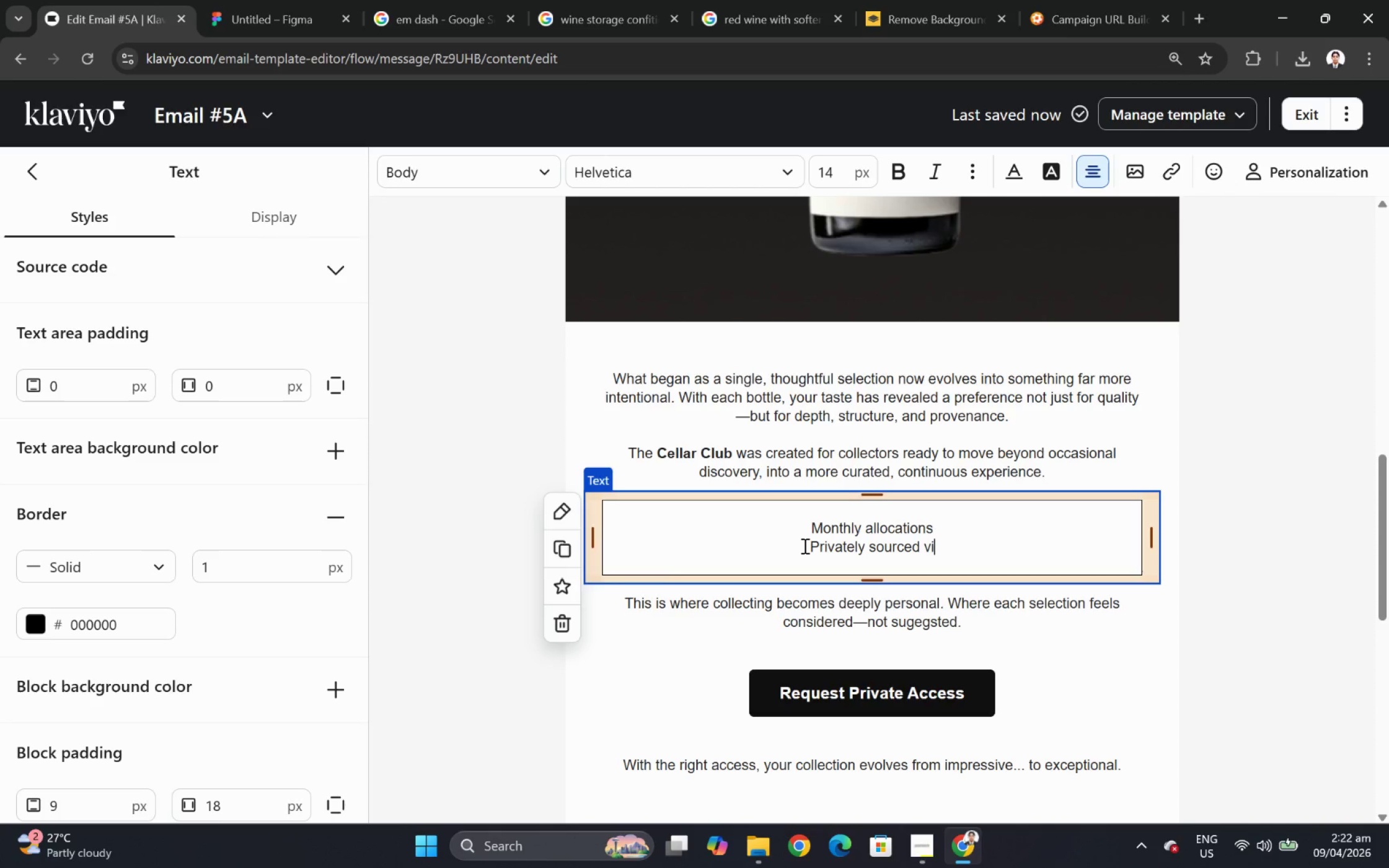 
hold_key(key=E, duration=0.33)
 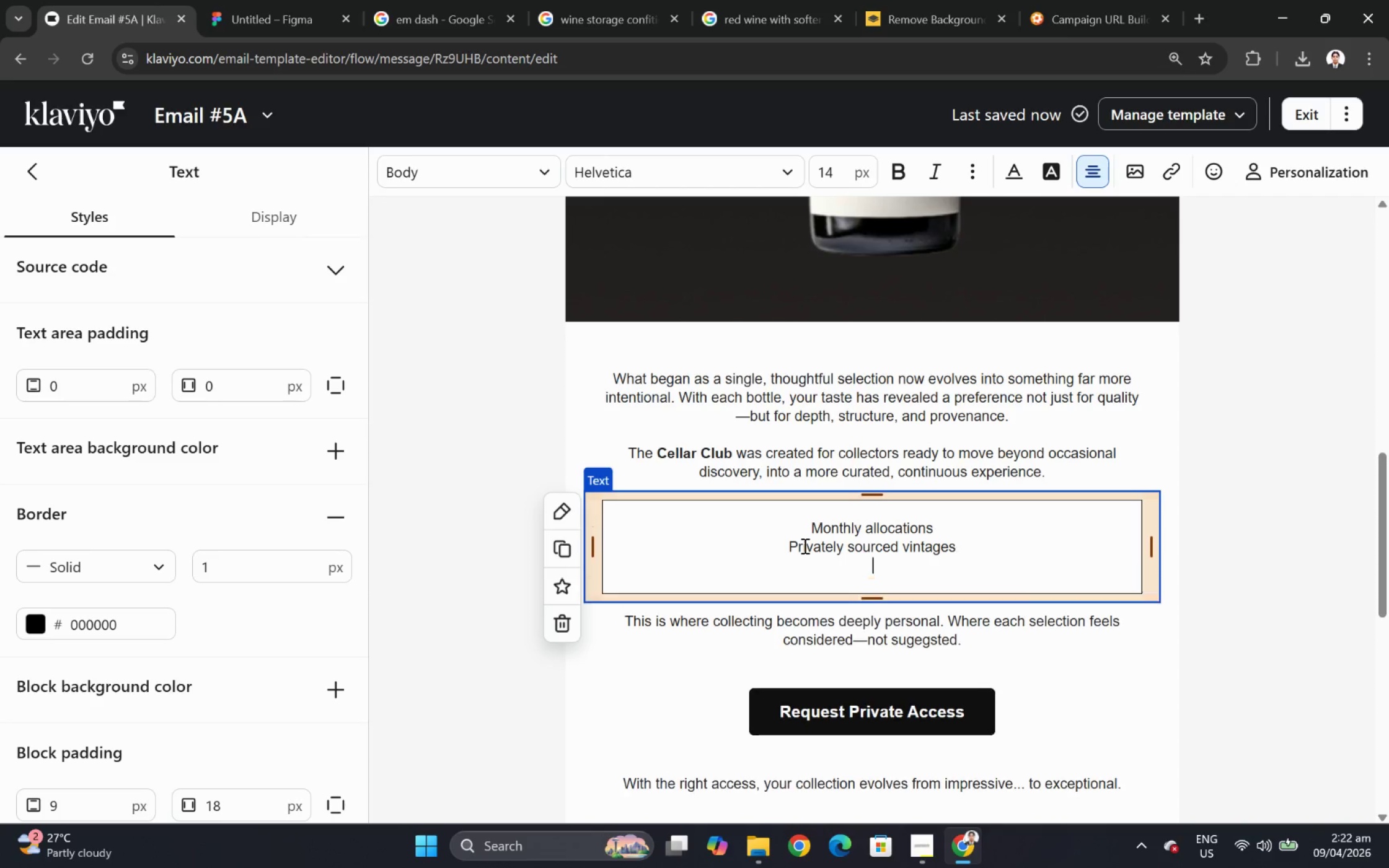 
key(Enter)
 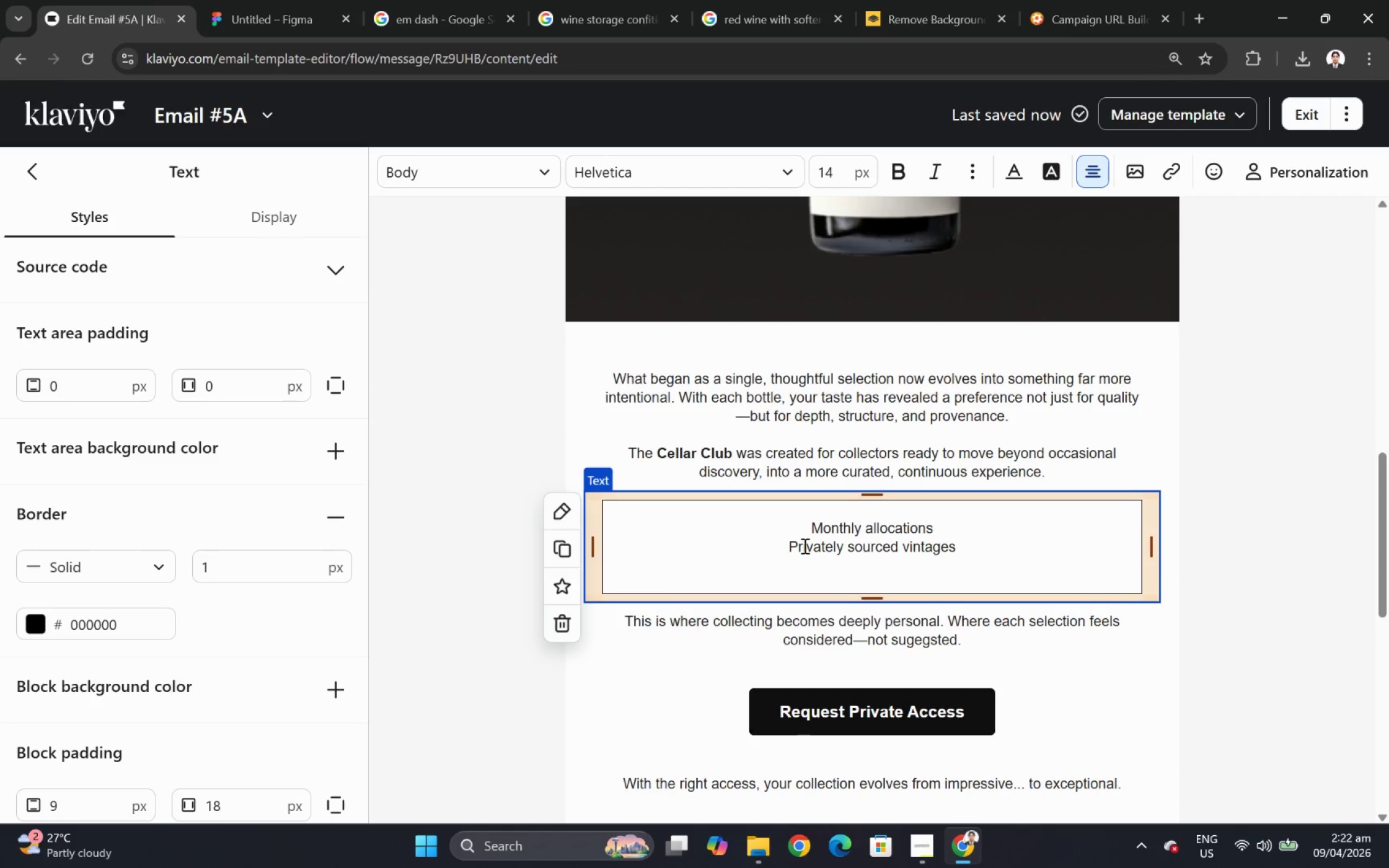 
type(Selections aligned with your evolving palate.)
key(Backspace)
 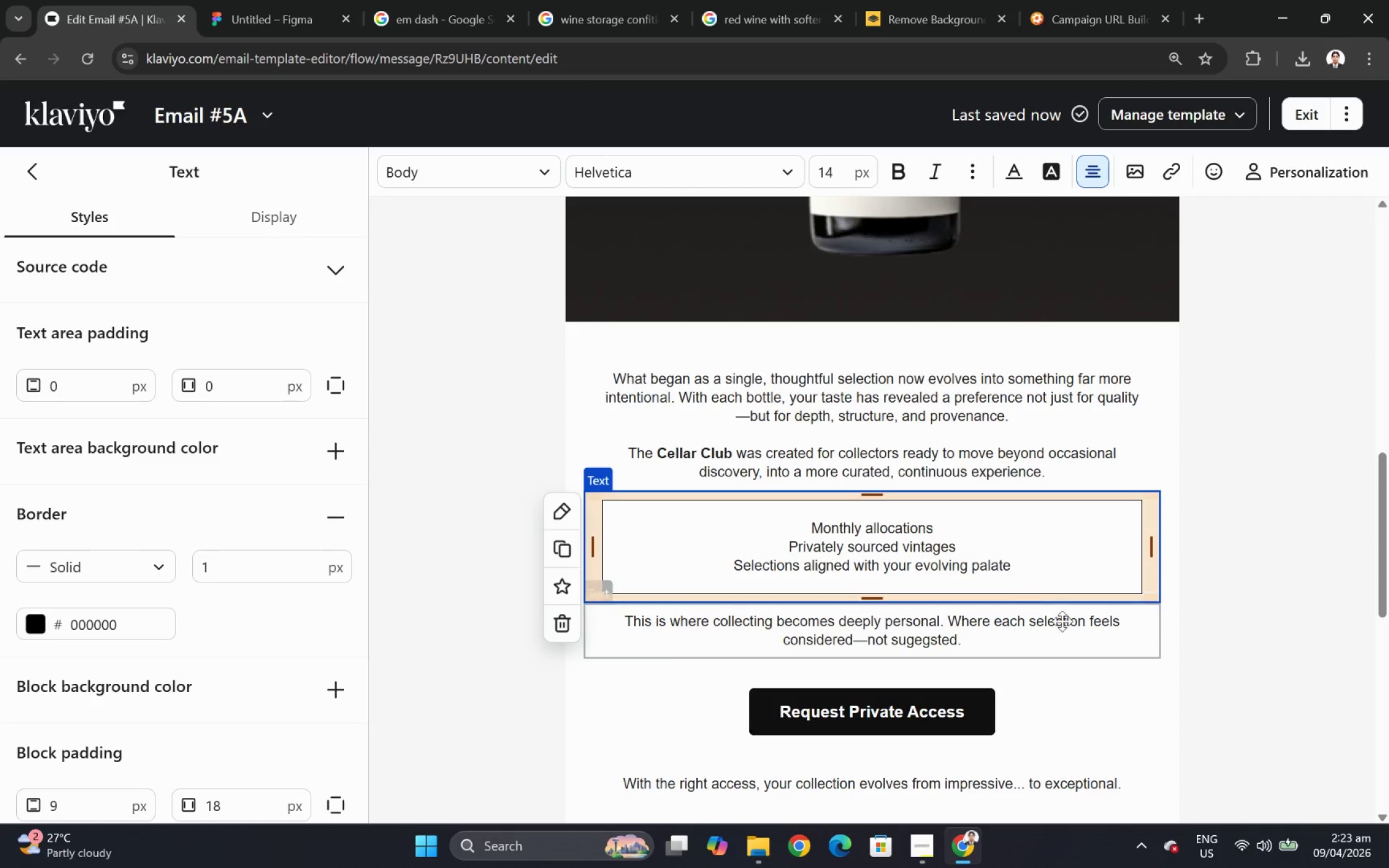 
left_click([1111, 652])
 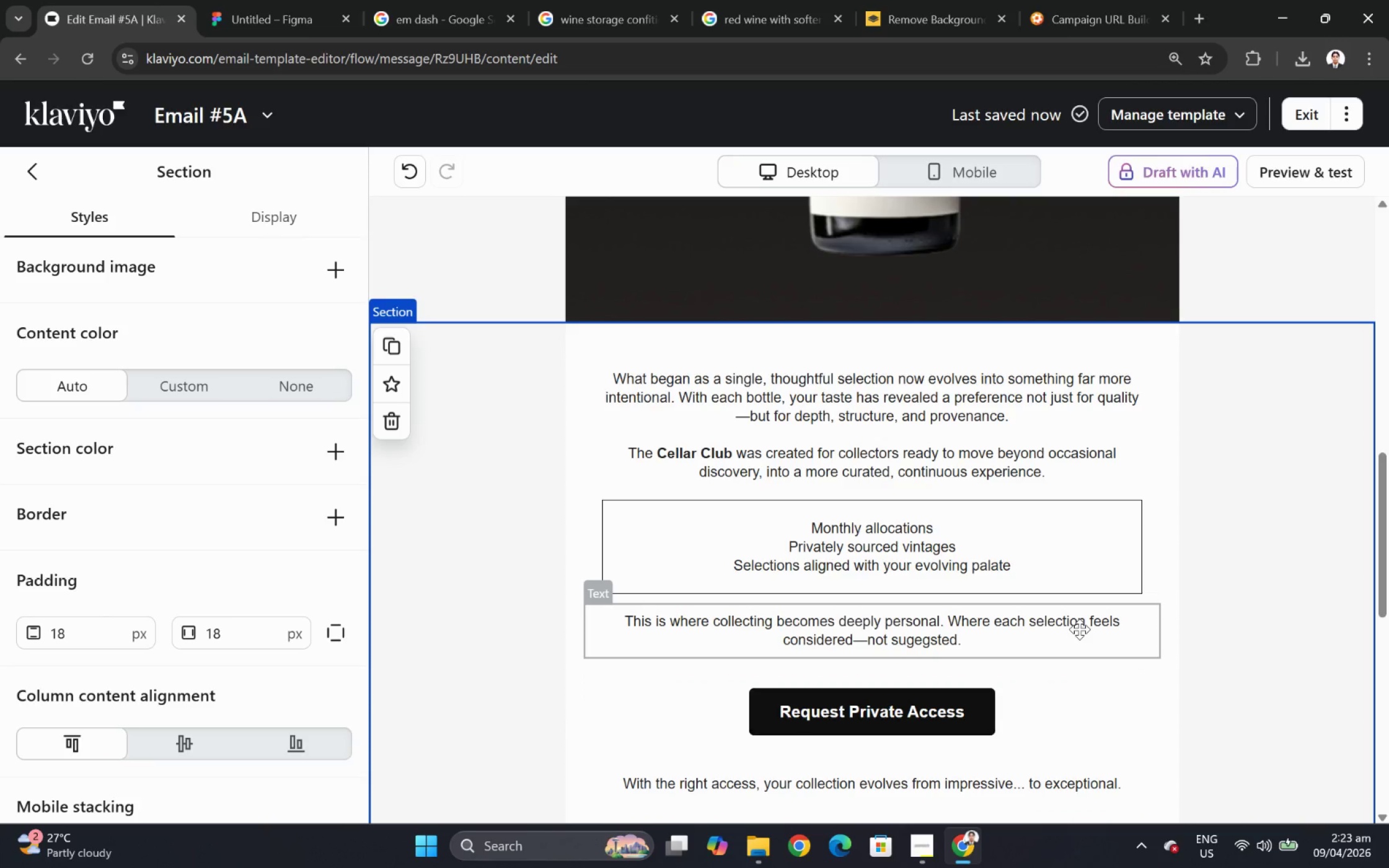 
wait(12.55)
 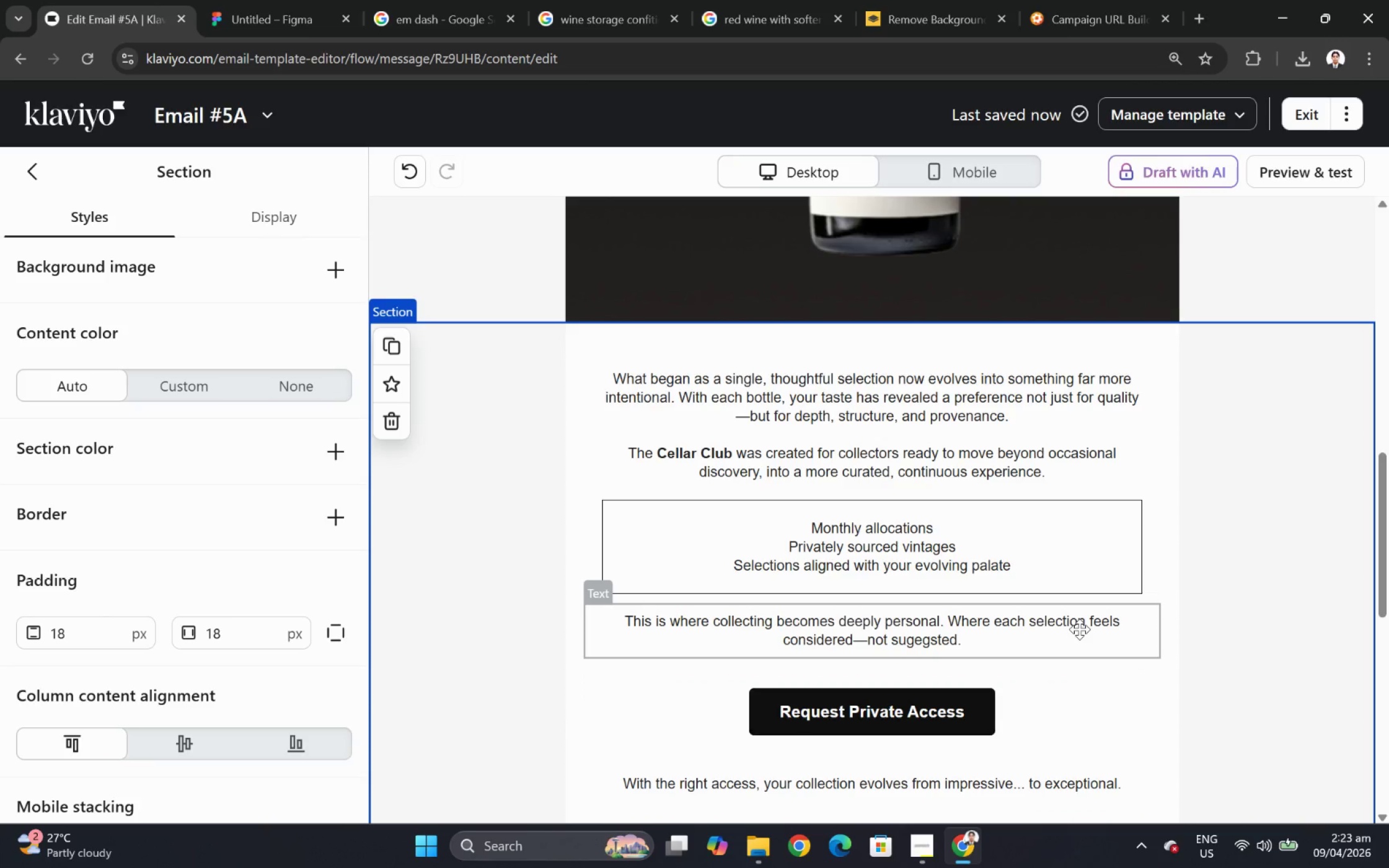 
scroll: coordinate [1244, 657], scroll_direction: up, amount: 3.0
 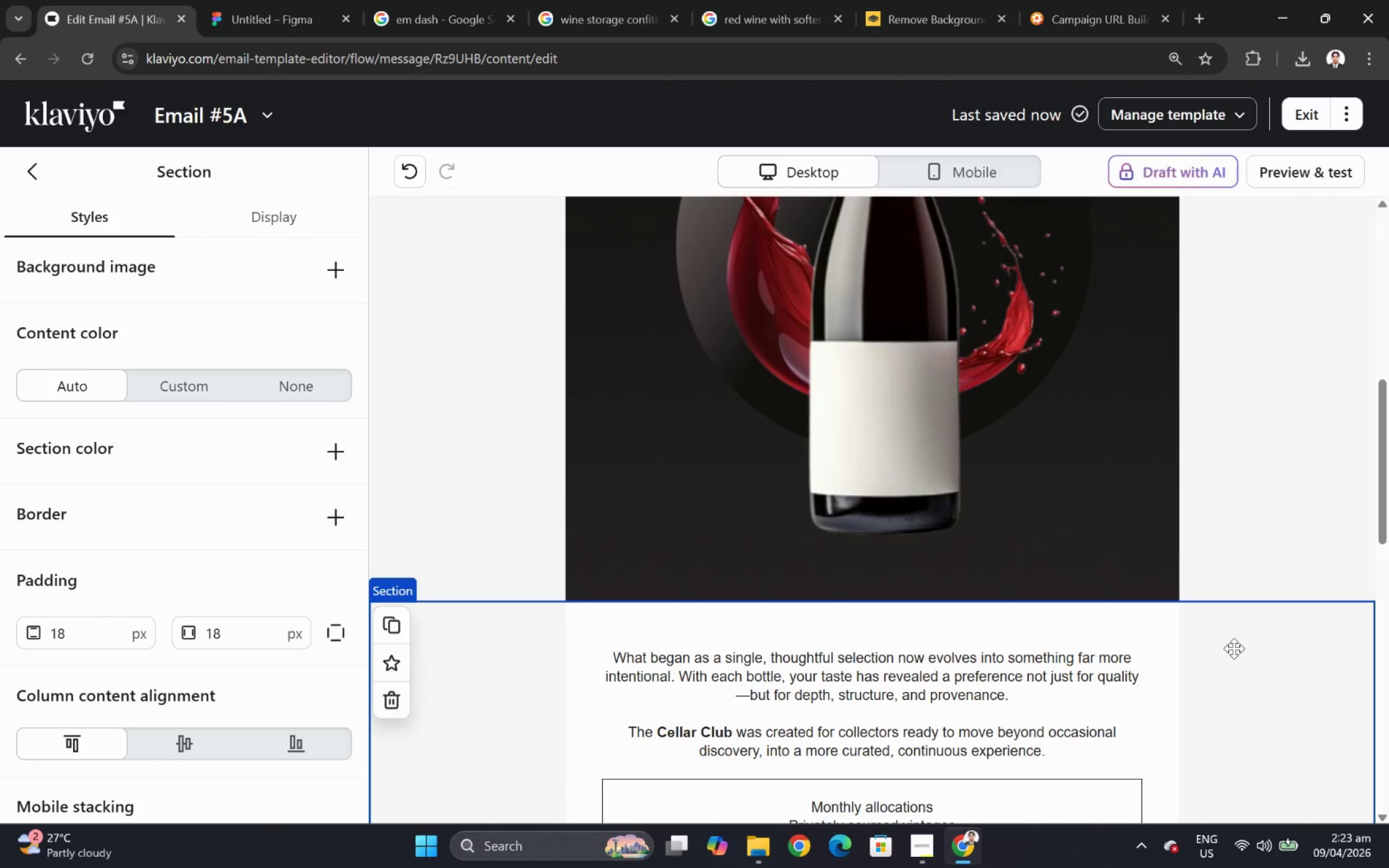 
hold_key(key=ControlLeft, duration=1.14)
 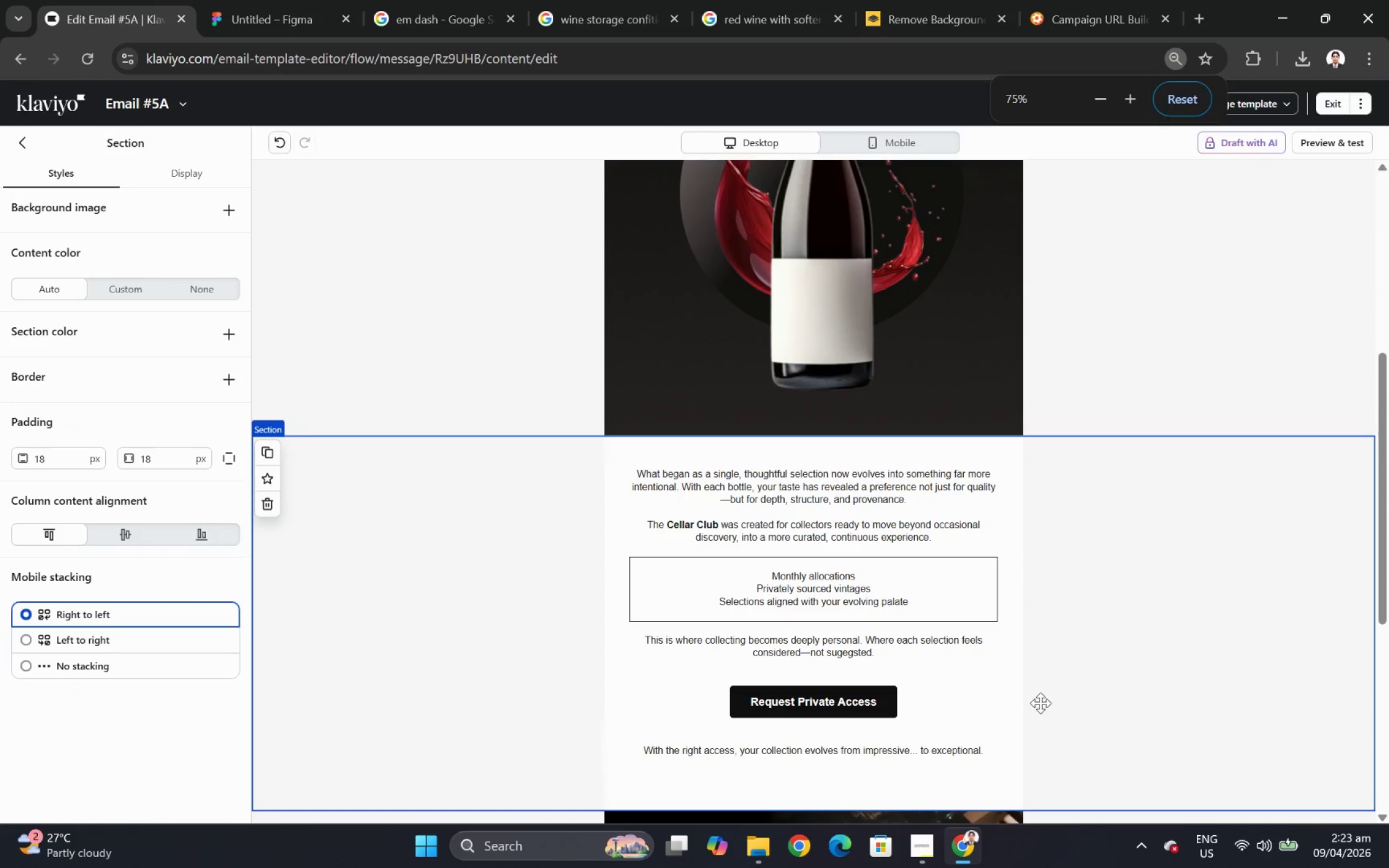 
hold_key(key=ControlLeft, duration=0.31)
 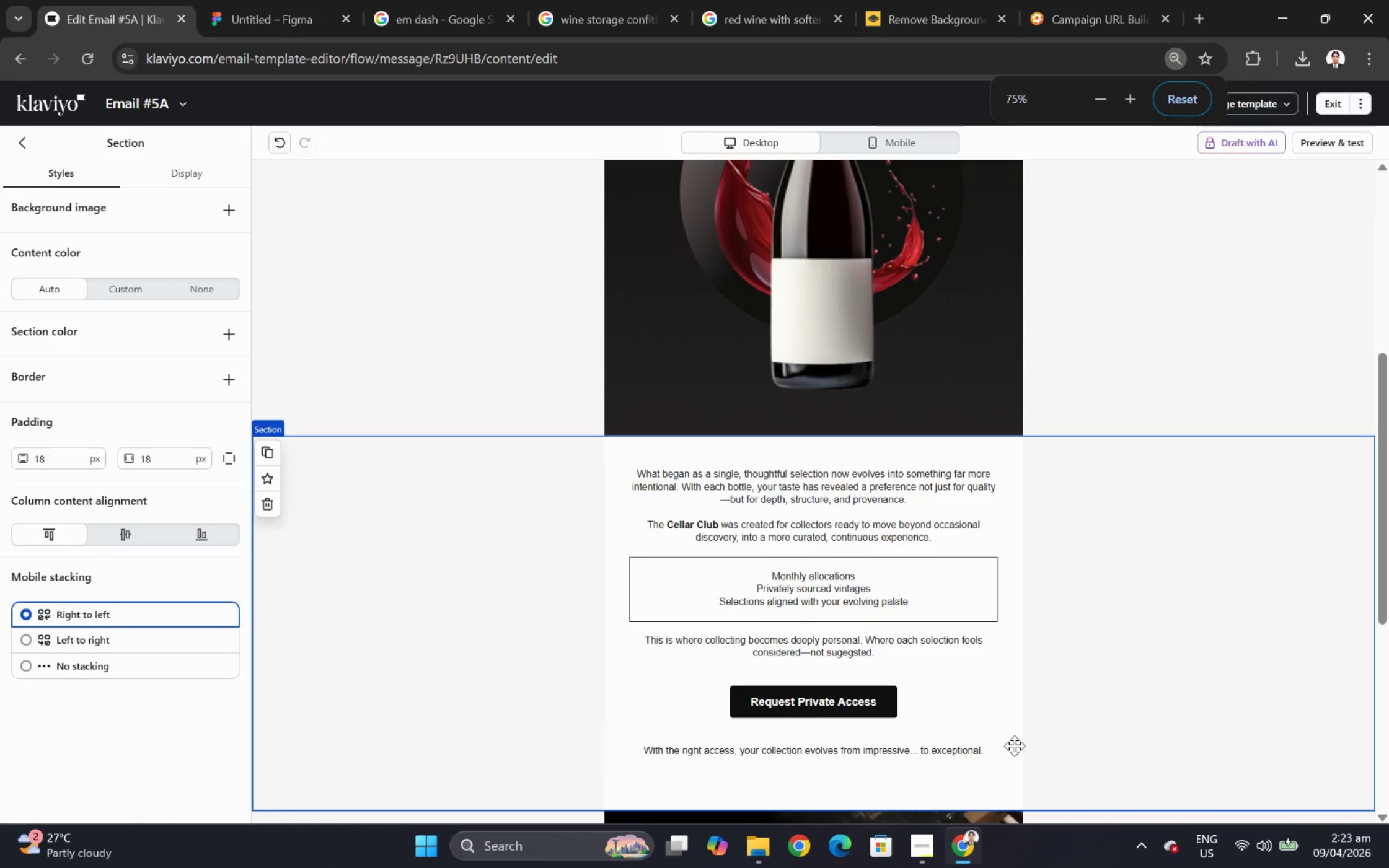 
scroll: coordinate [1228, 652], scroll_direction: down, amount: 5.0
 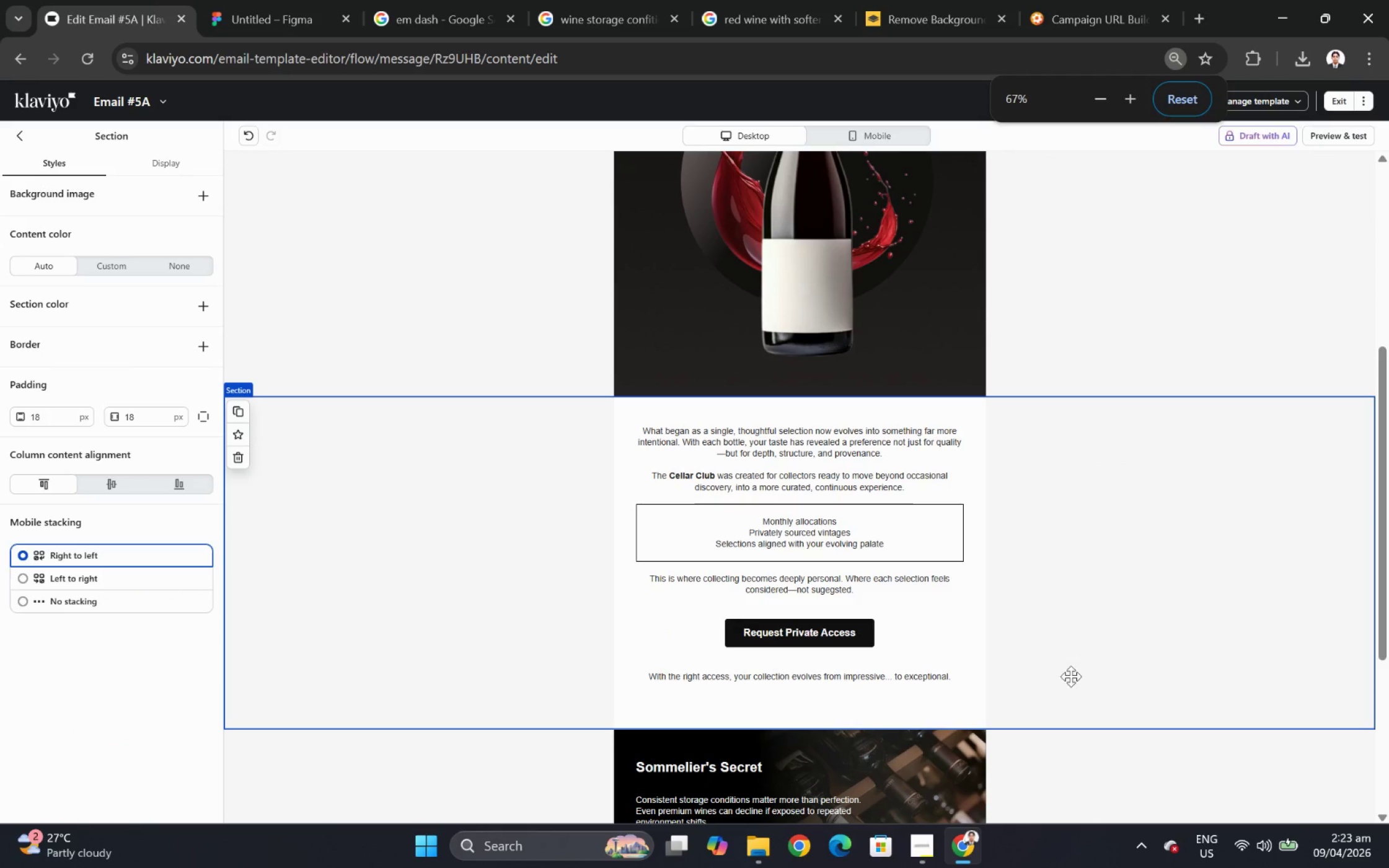 
hold_key(key=ControlLeft, duration=0.39)
 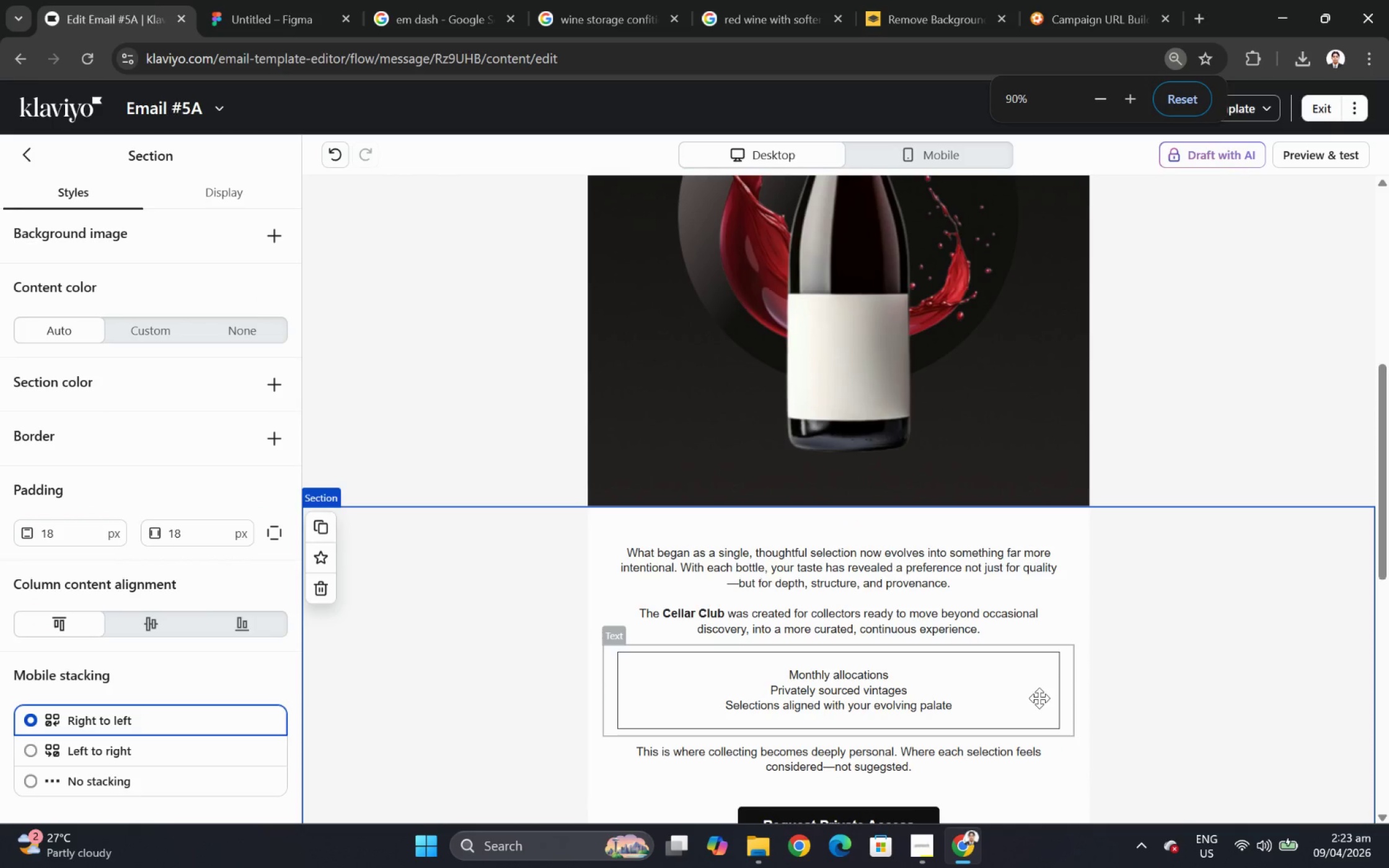 
left_click([1039, 698])
 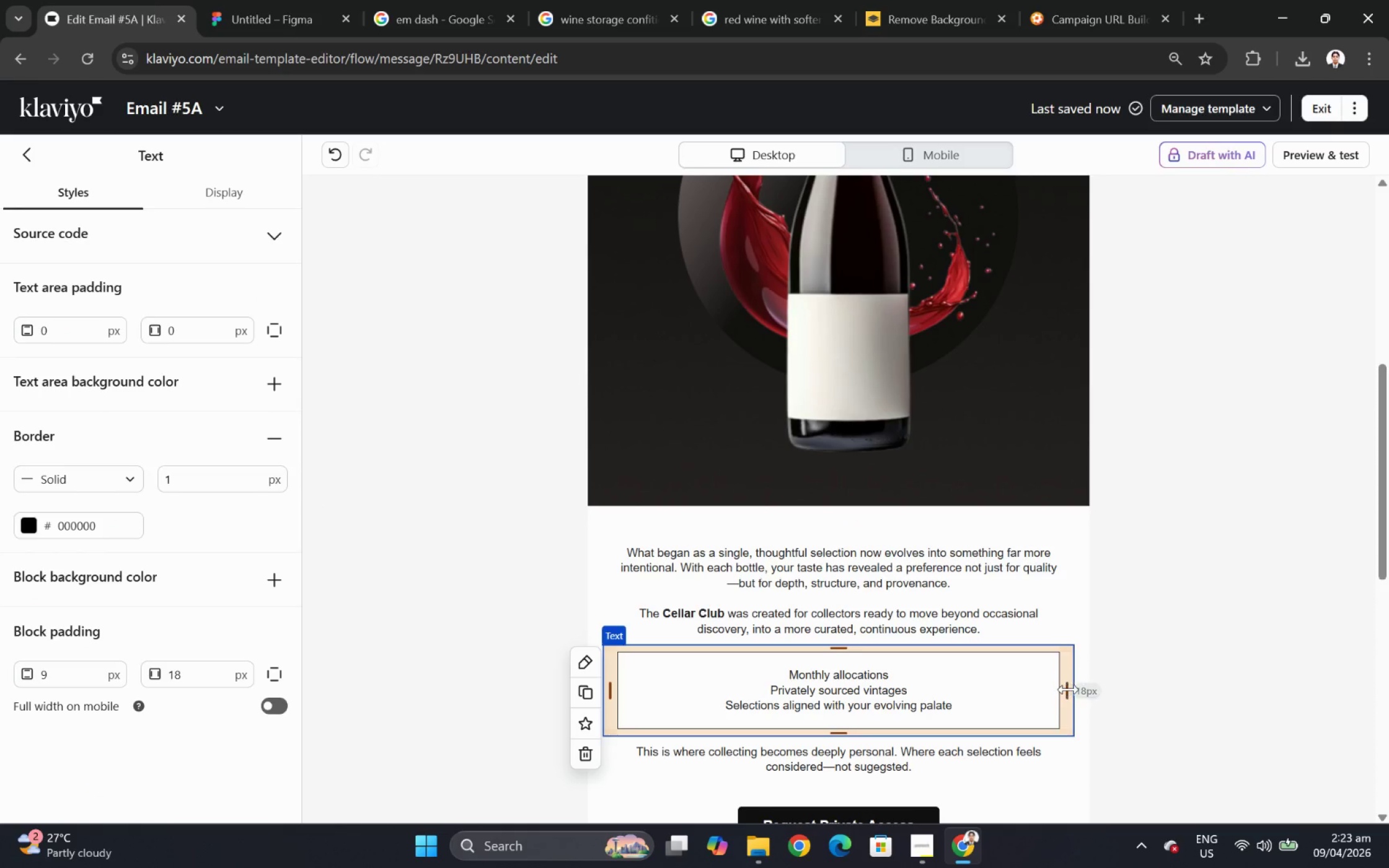 
scroll: coordinate [1012, 745], scroll_direction: up, amount: 3.0
 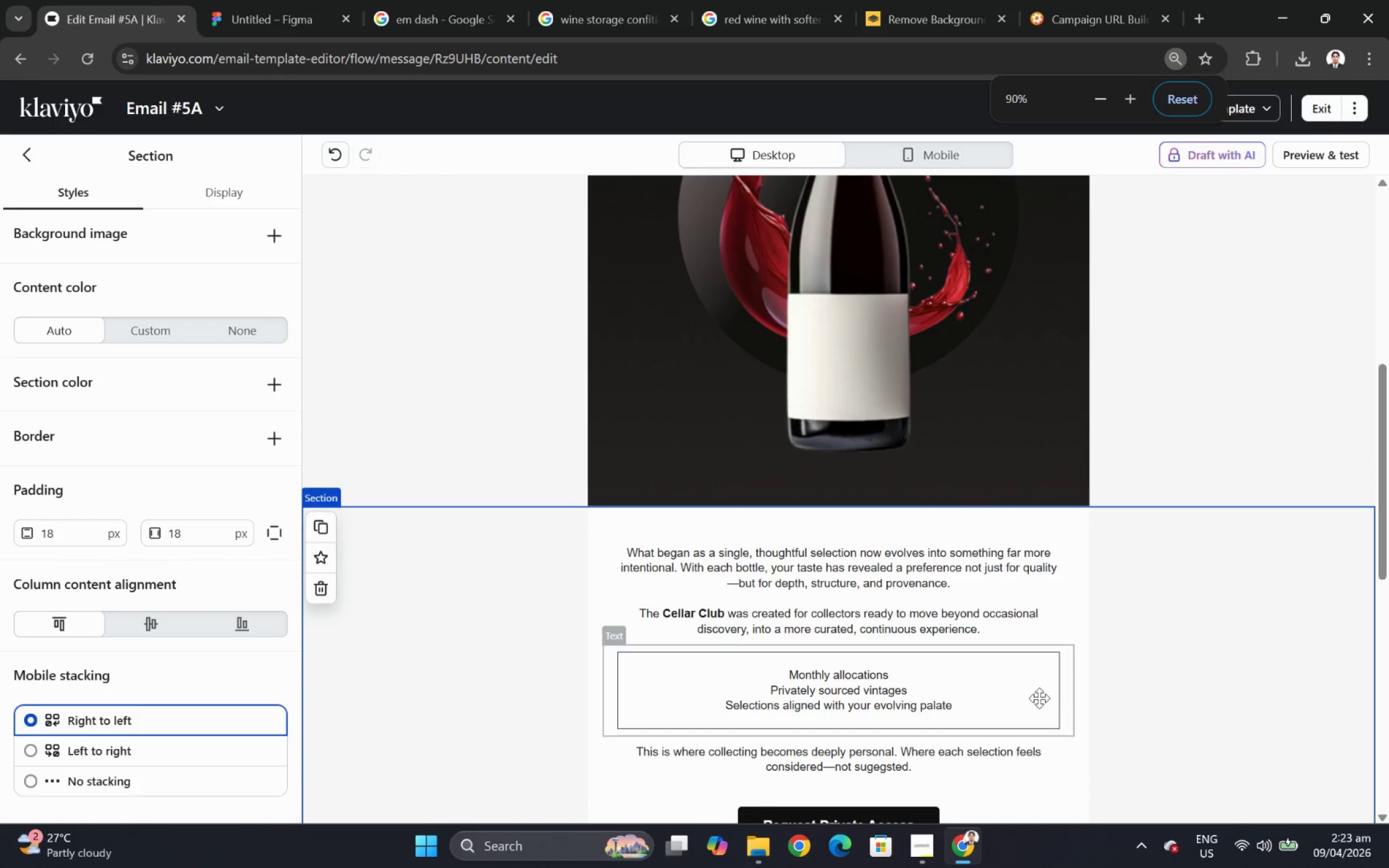 
left_click_drag(start_coordinate=[1065, 689], to_coordinate=[1013, 691])
 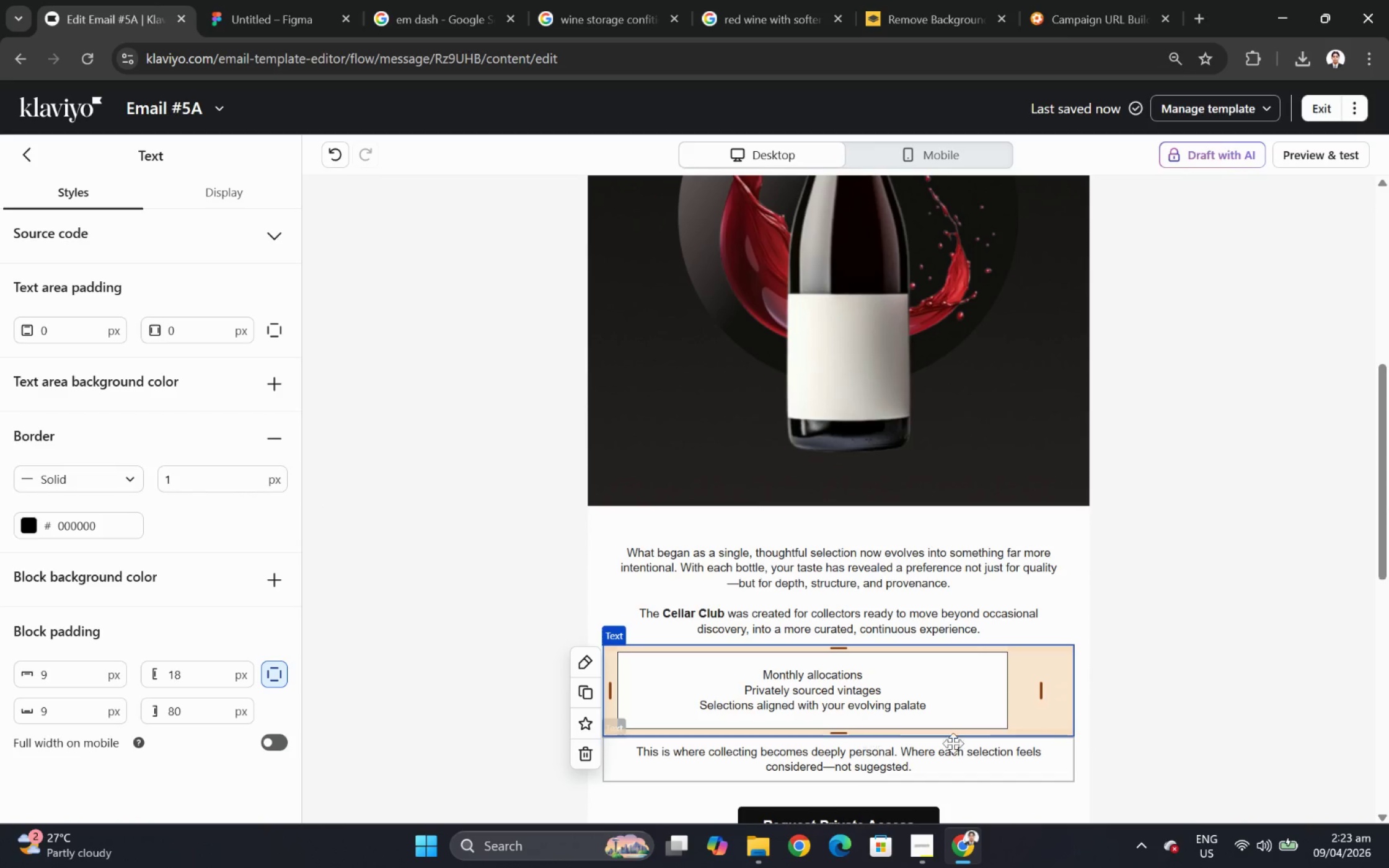 
left_click([932, 709])
 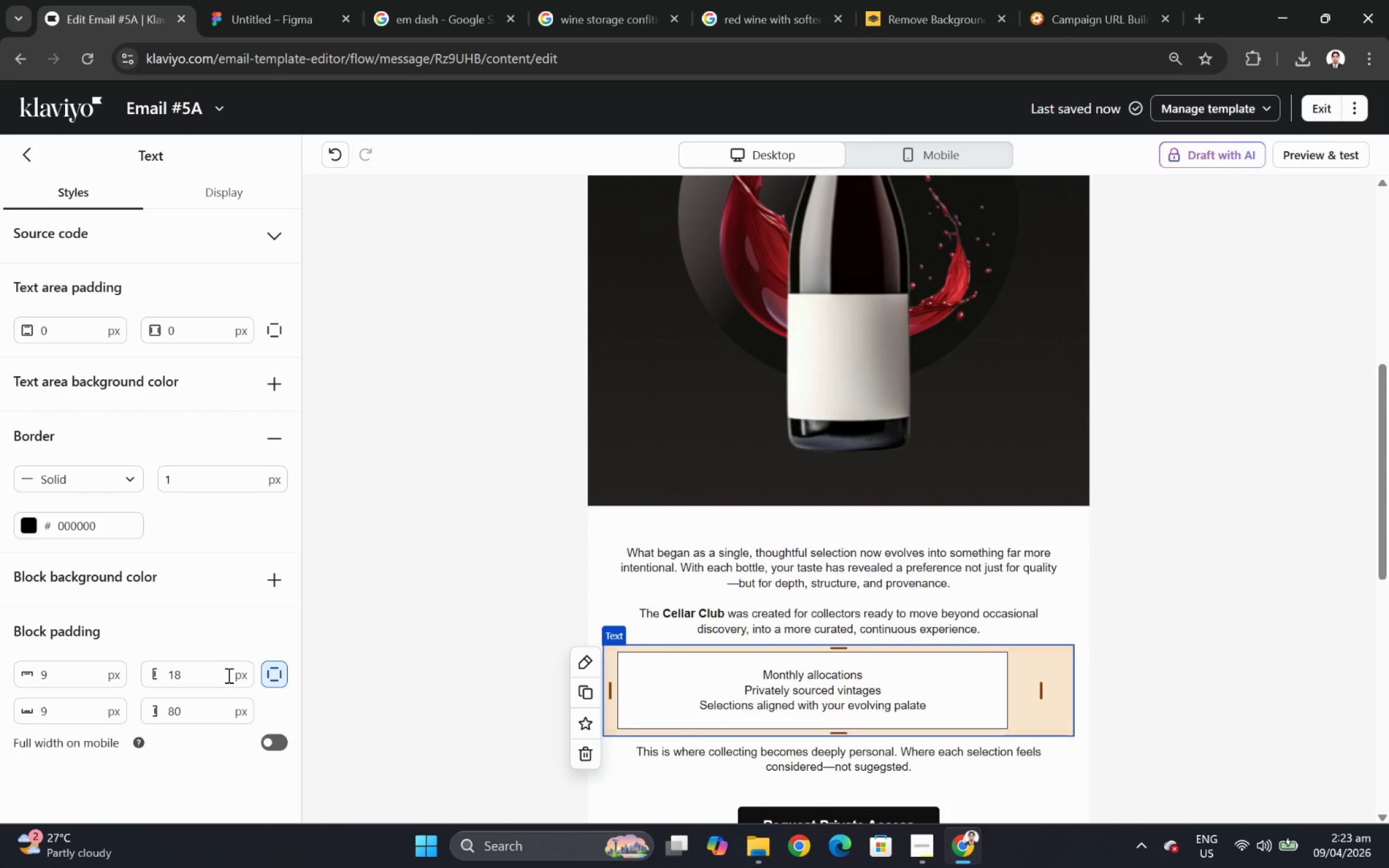 
scroll: coordinate [188, 688], scroll_direction: down, amount: 4.0
 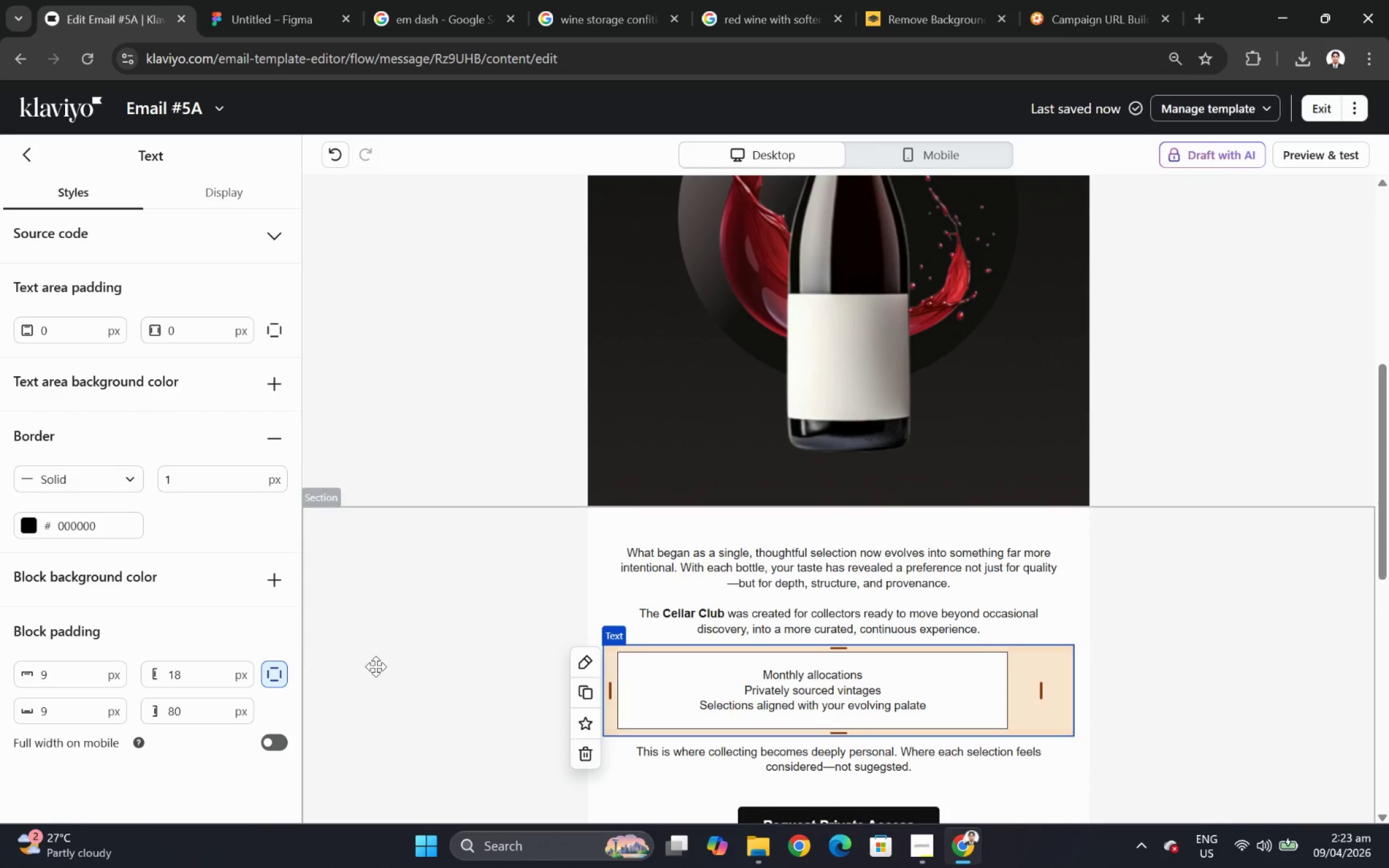 
left_click([488, 571])
 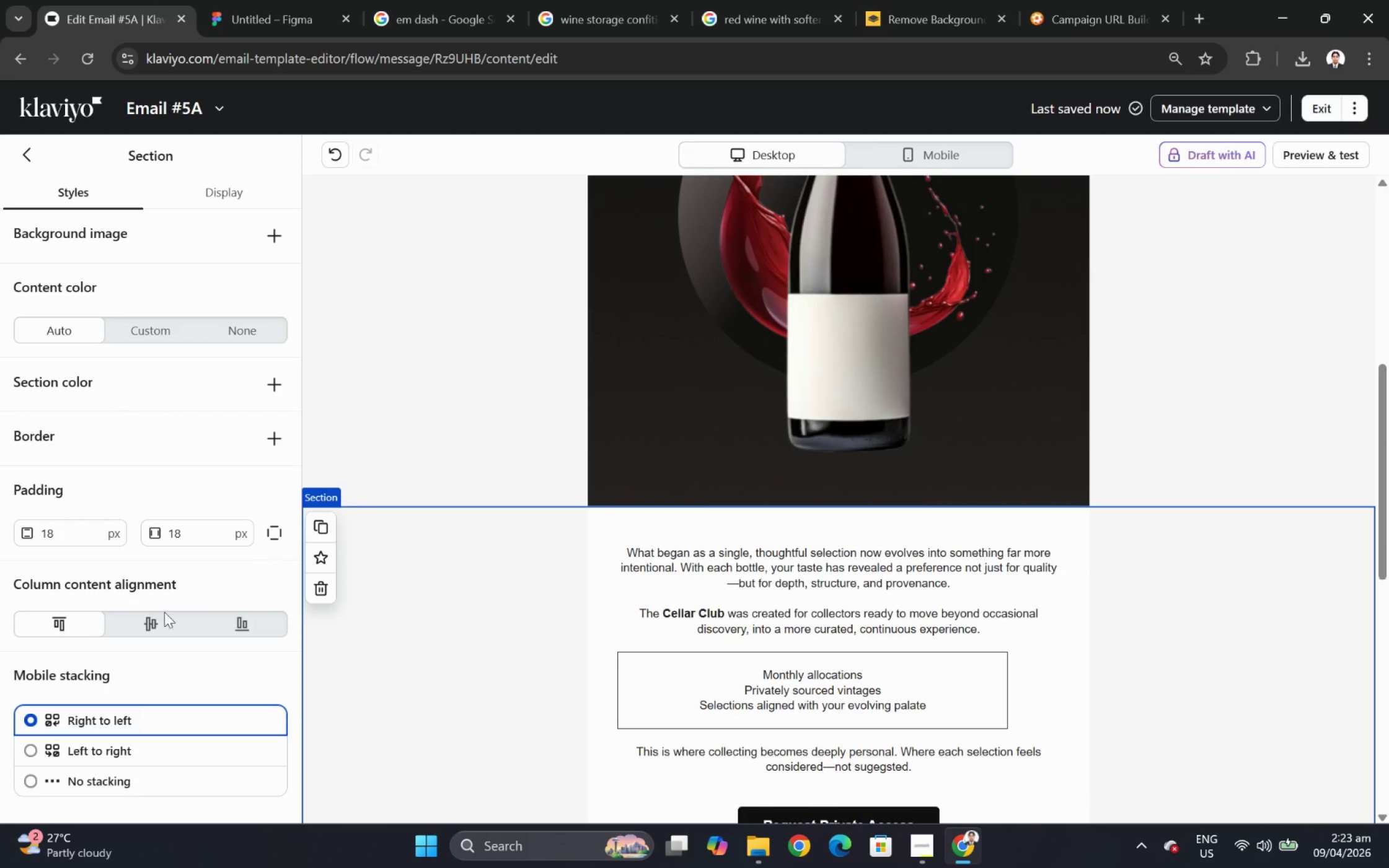 
left_click([159, 625])
 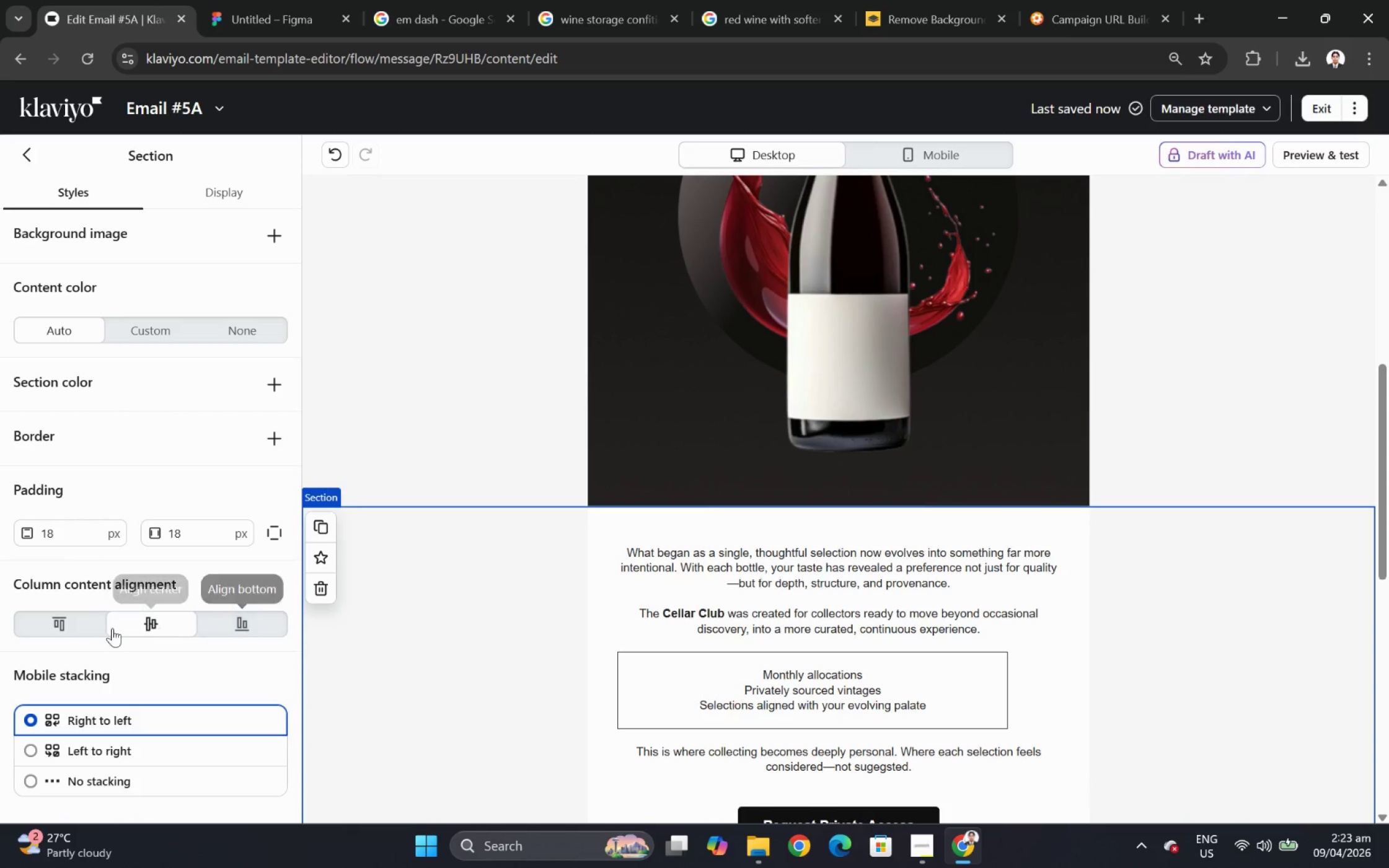 
left_click([84, 621])
 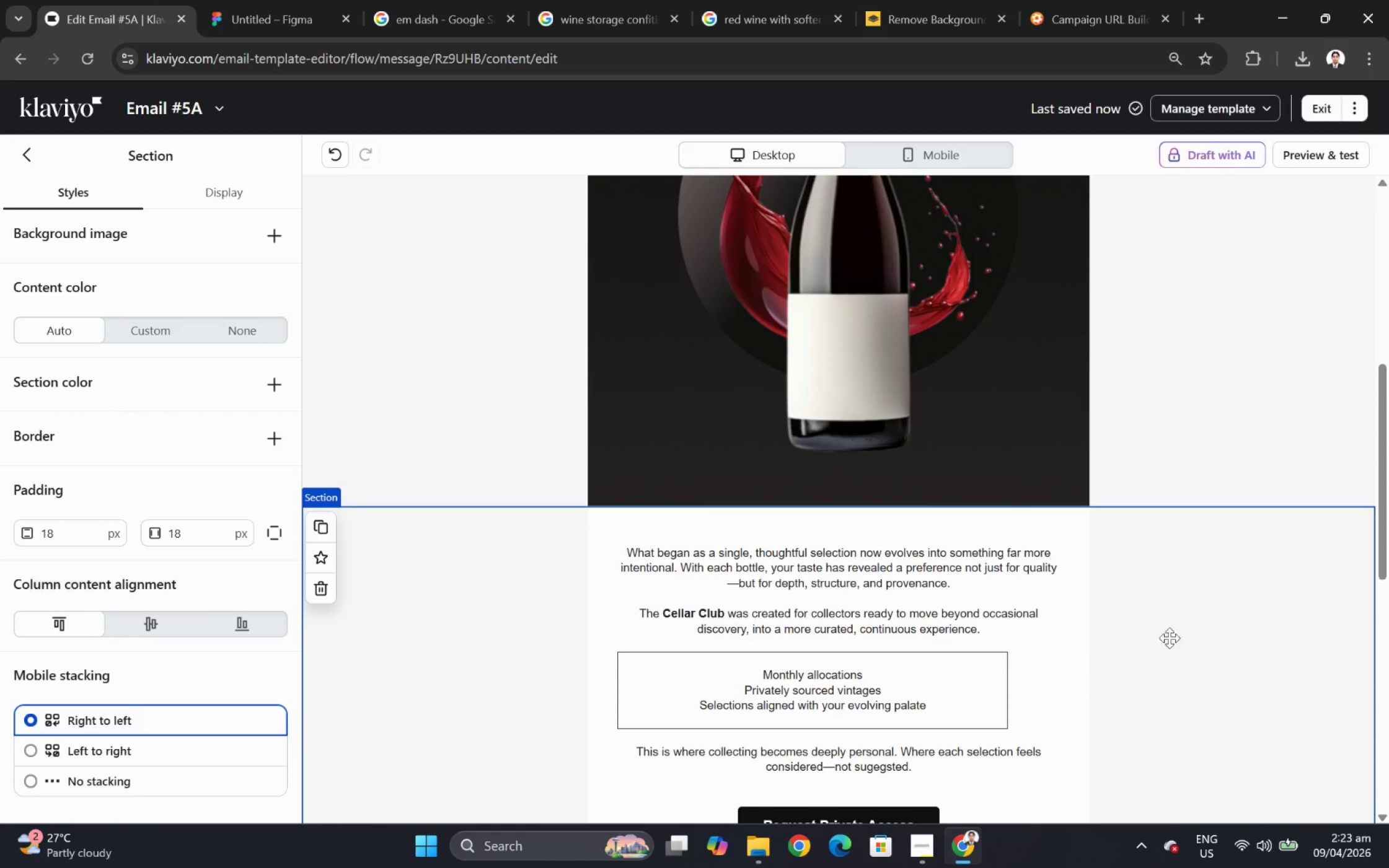 
left_click([1237, 656])
 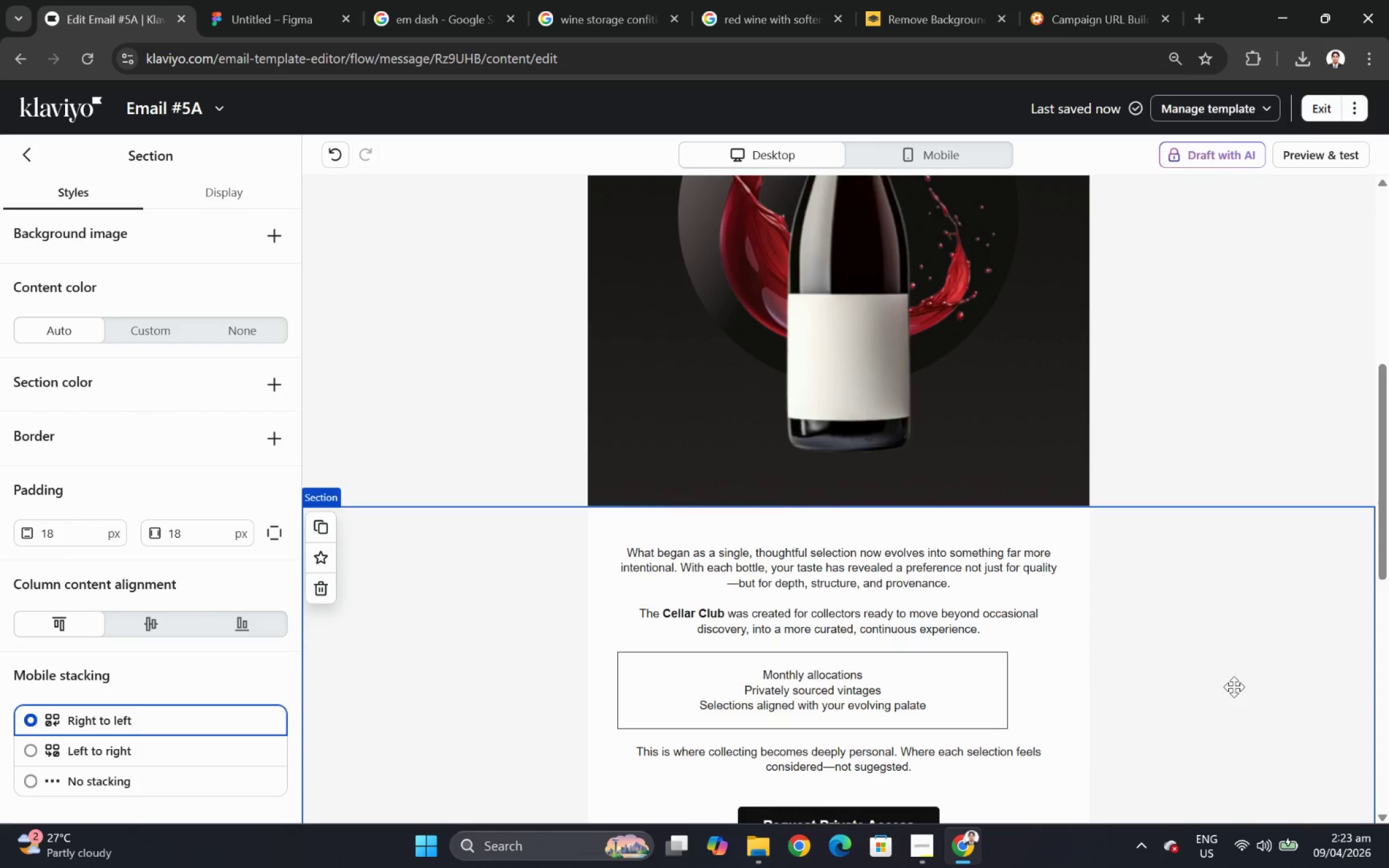 
left_click([167, 626])
 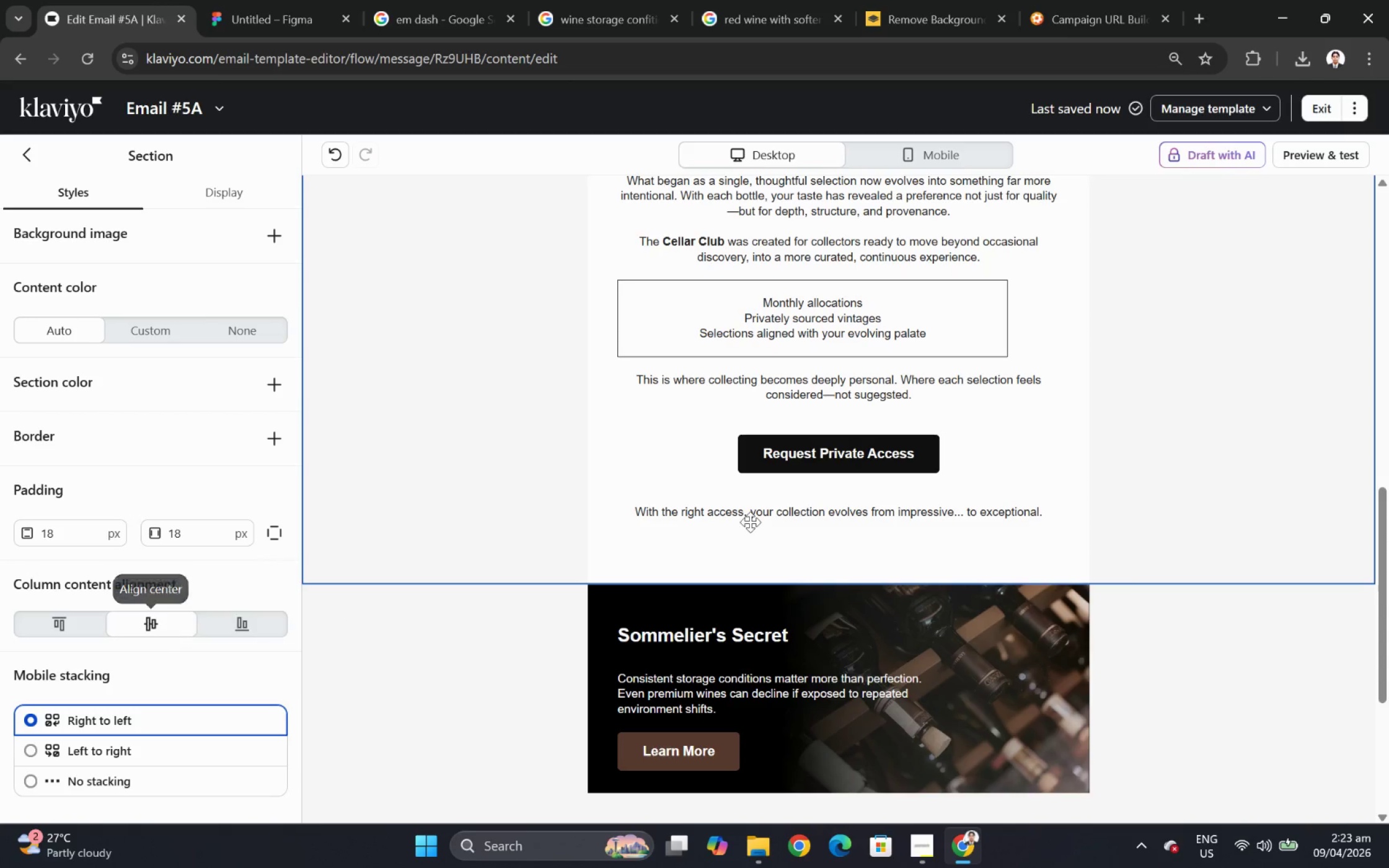 
scroll: coordinate [1230, 690], scroll_direction: down, amount: 4.0
 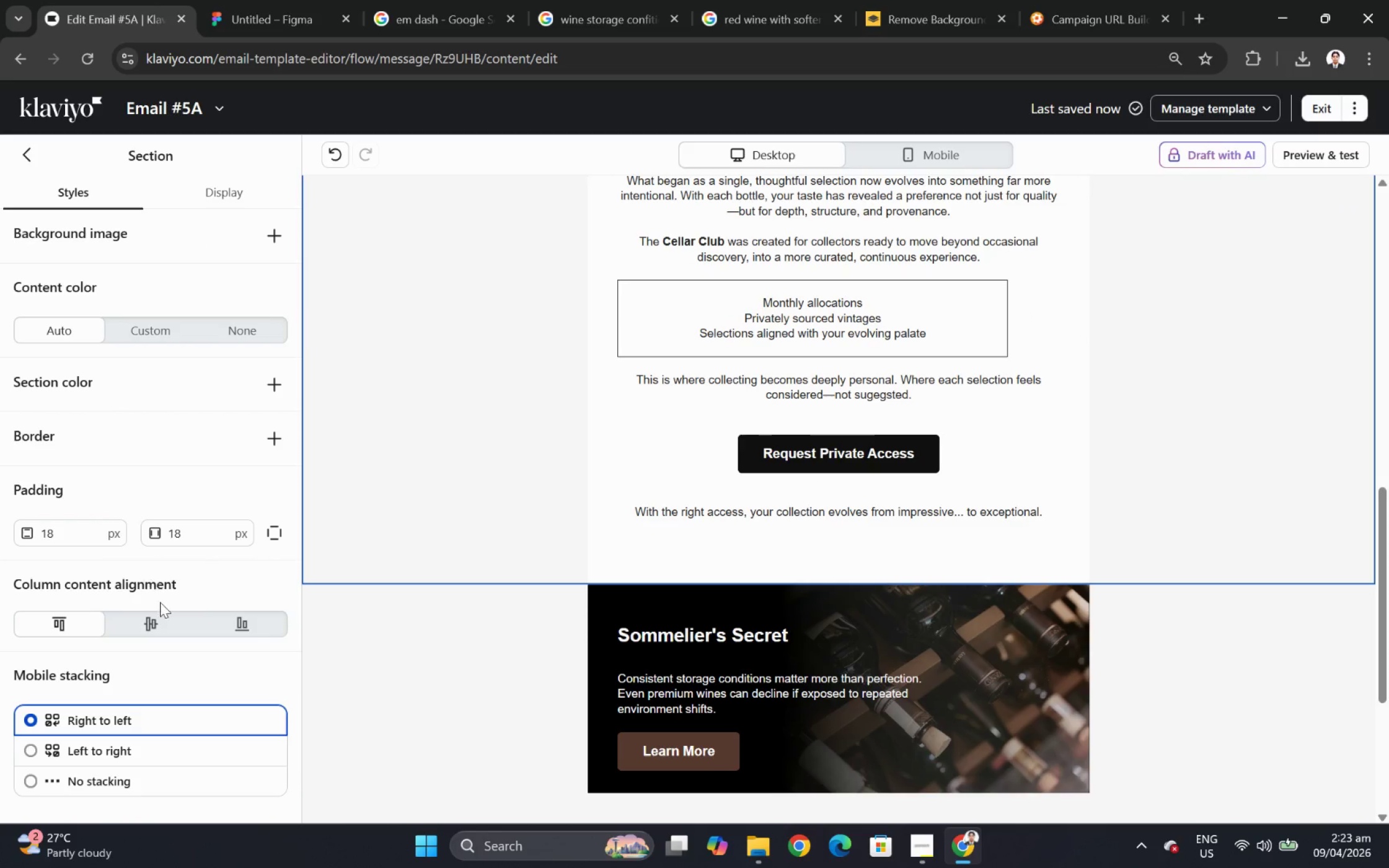 
left_click([909, 502])
 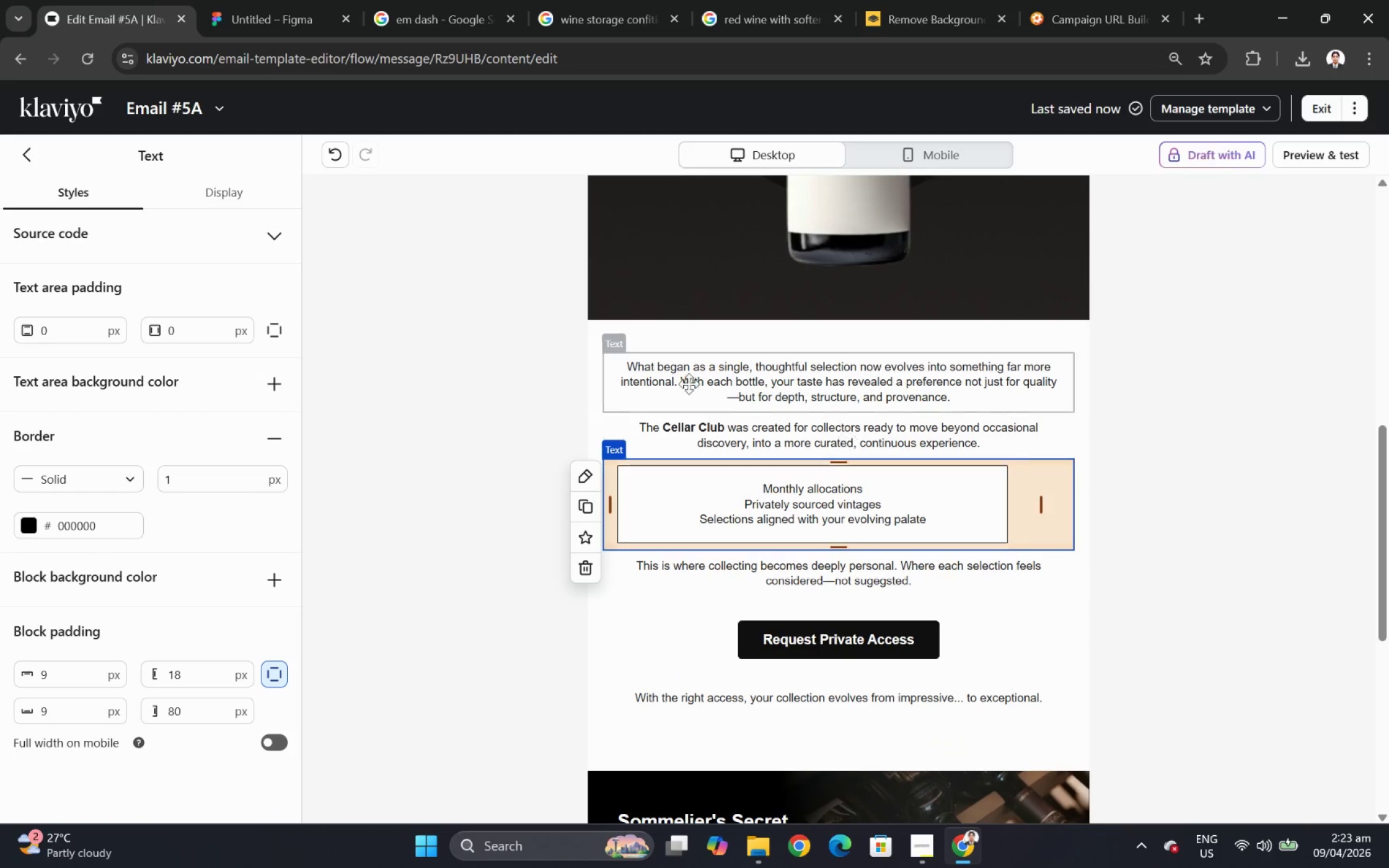 
scroll: coordinate [1024, 464], scroll_direction: up, amount: 2.0
 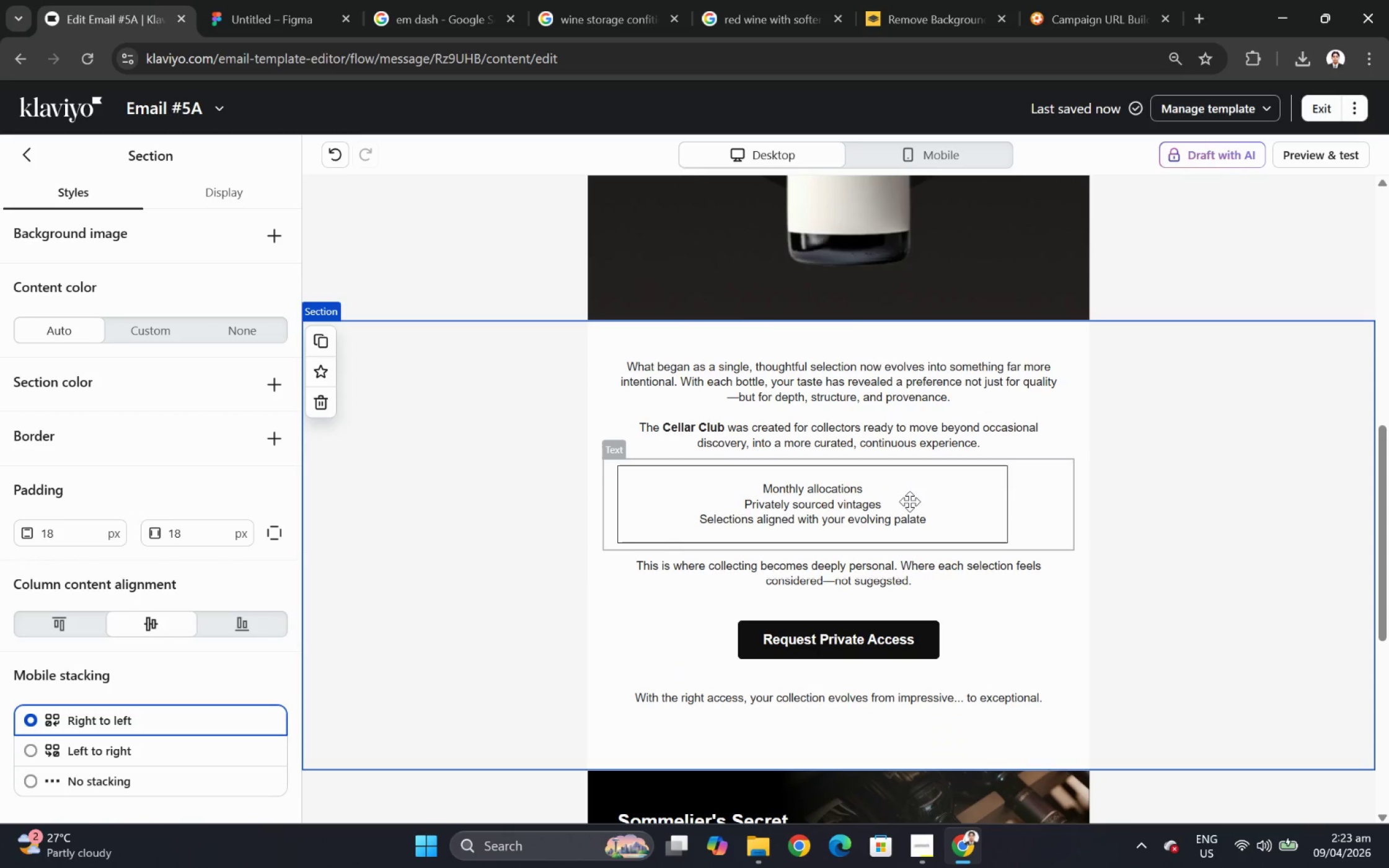 
left_click([335, 165])
 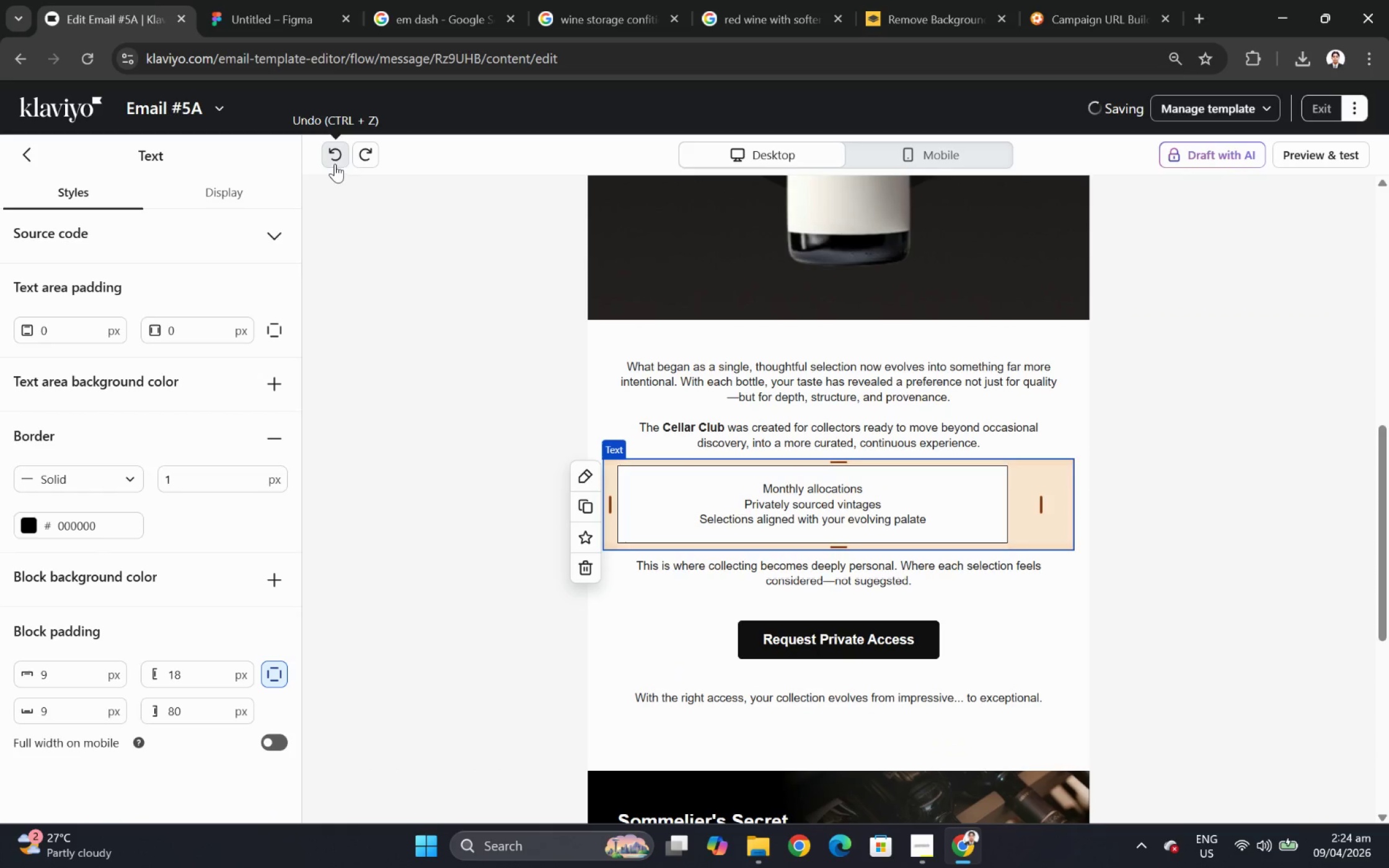 
left_click([335, 164])
 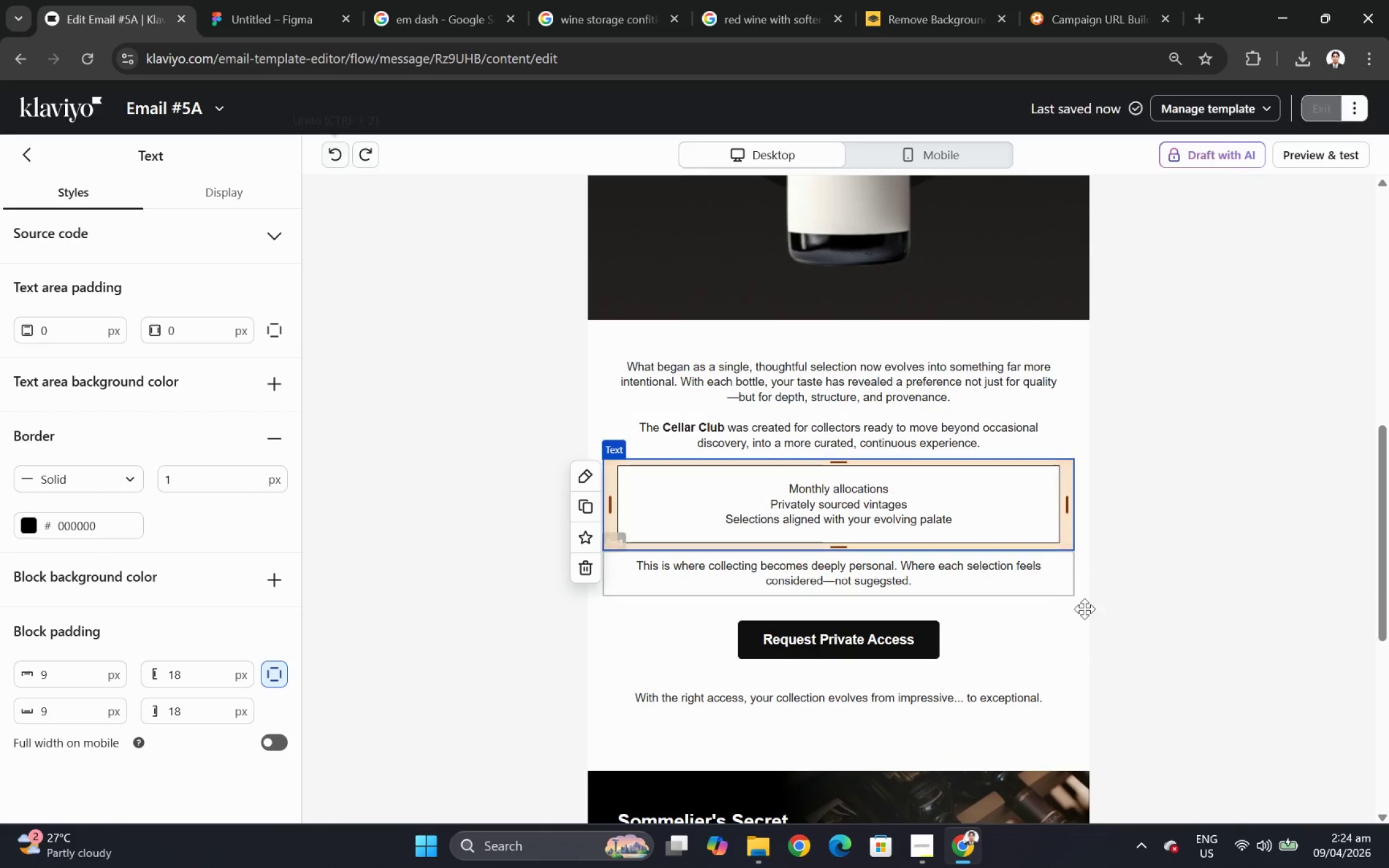 
left_click([1088, 620])
 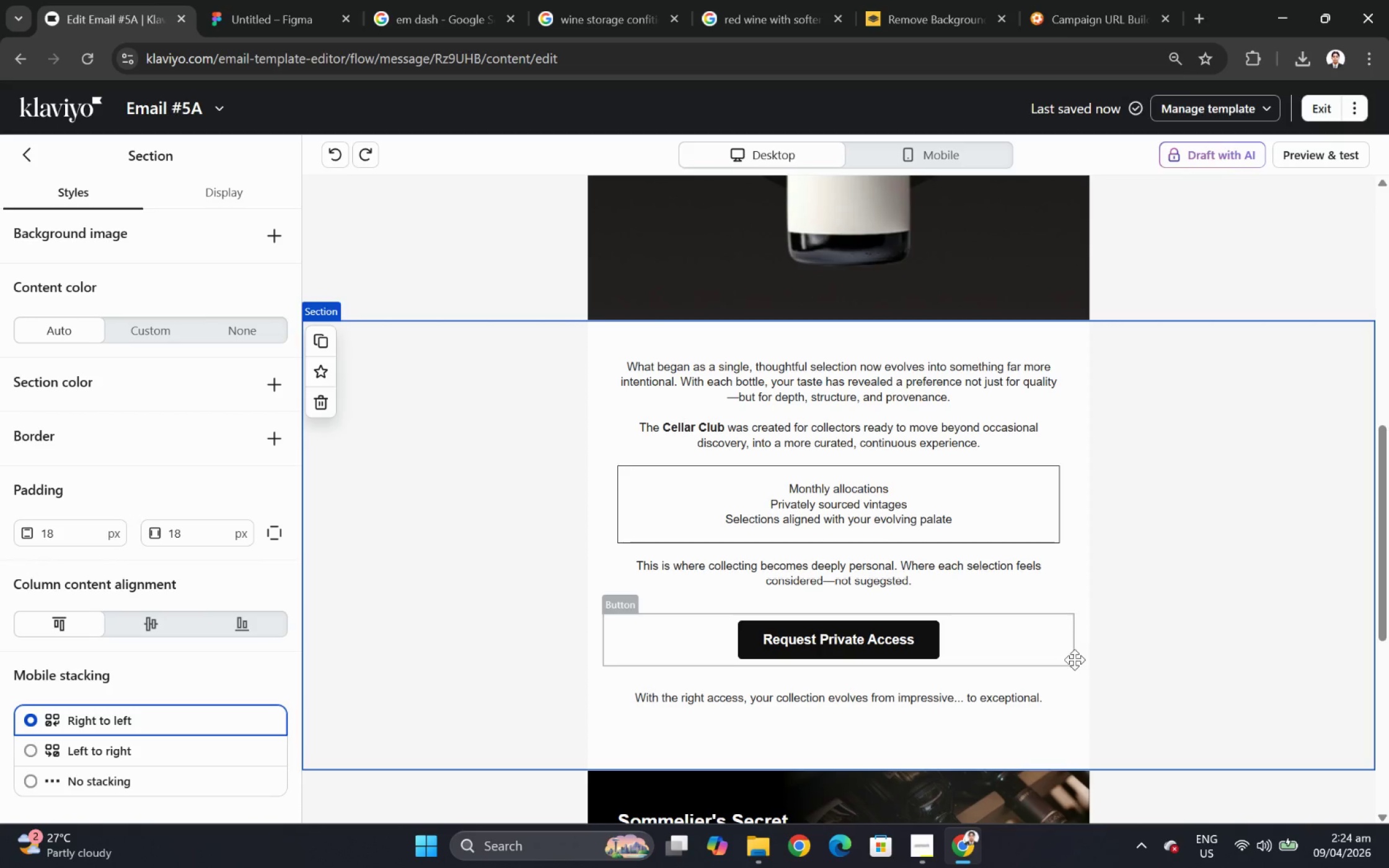 
wait(5.14)
 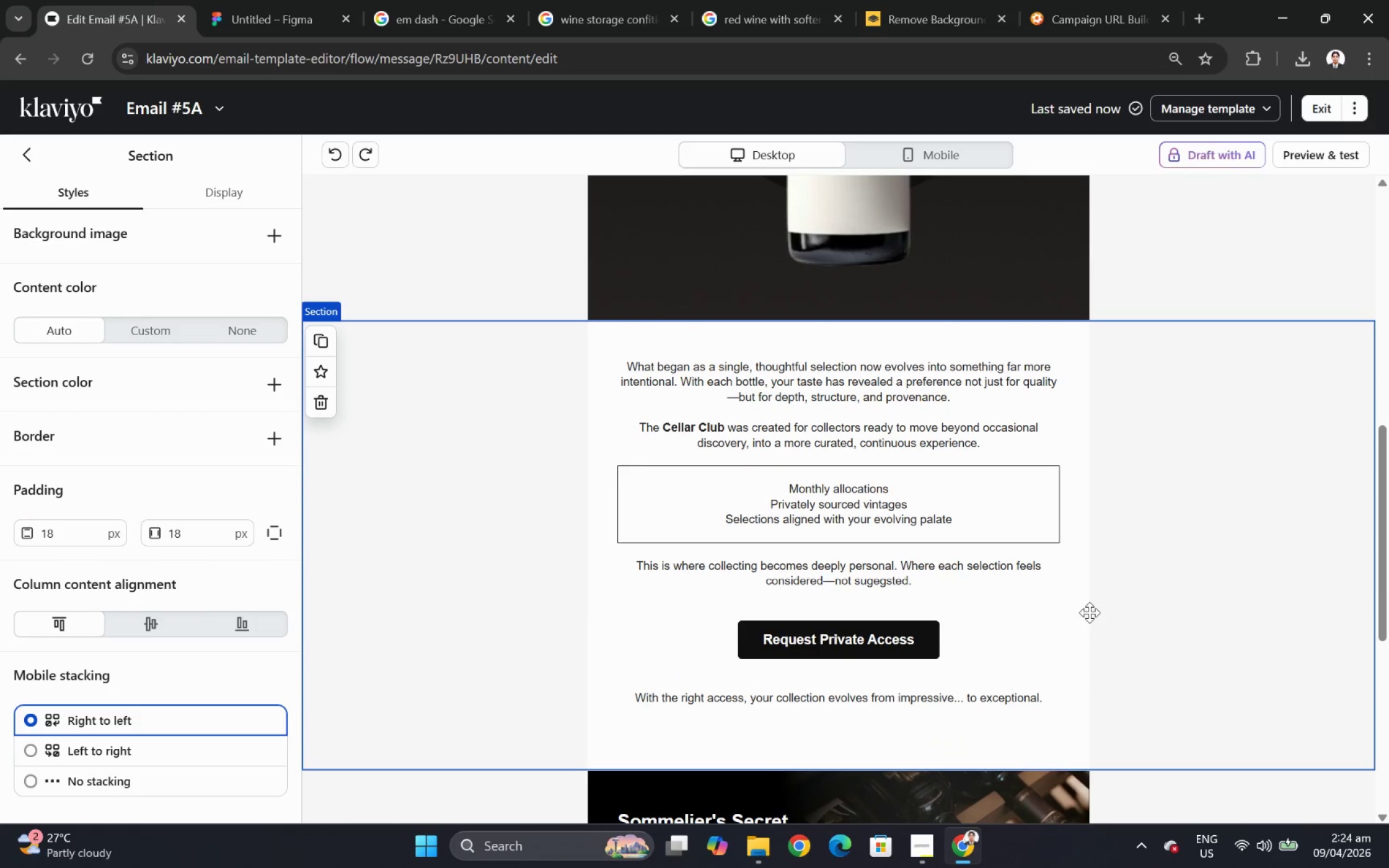 
double_click([959, 577])
 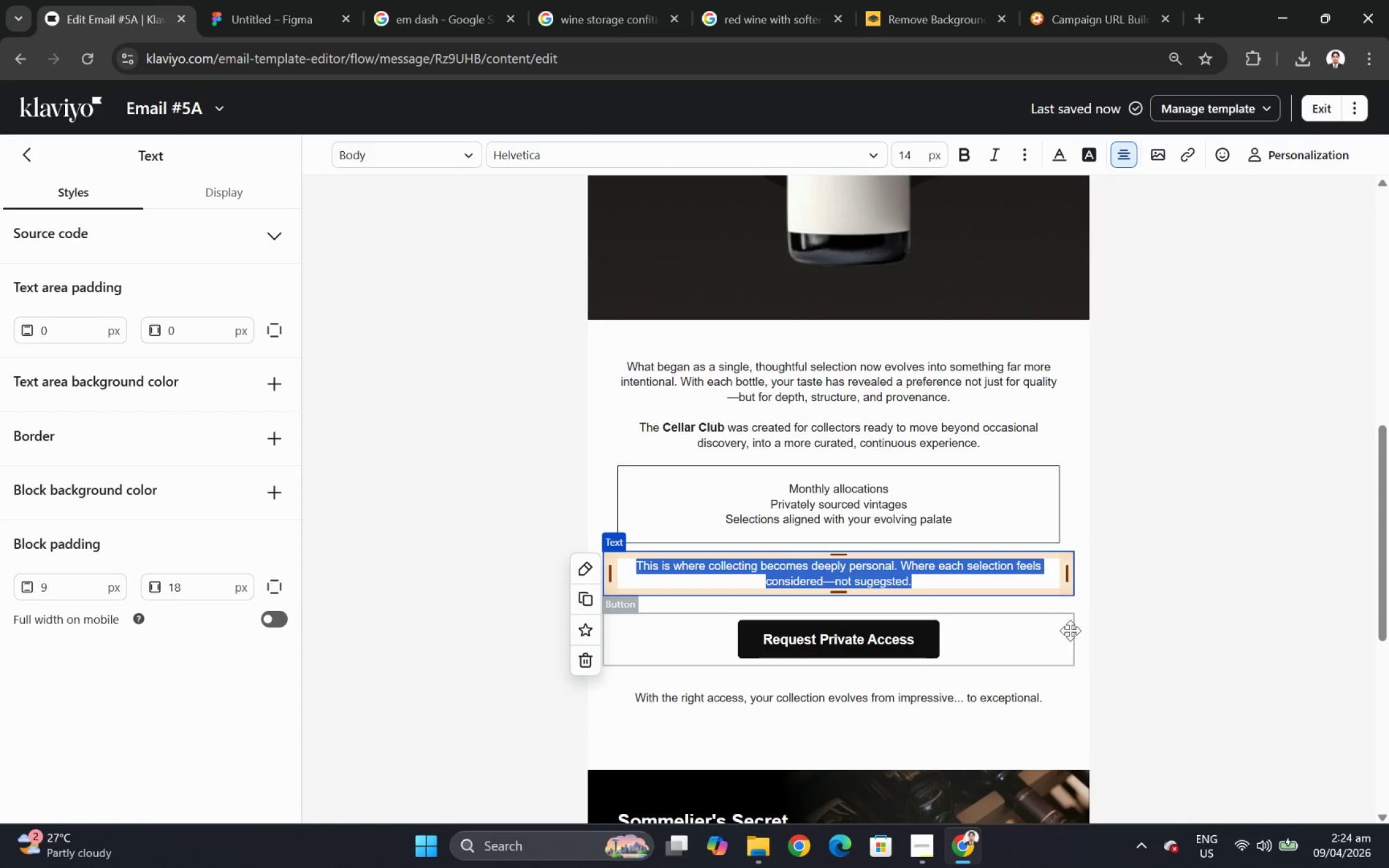 
wait(12.94)
 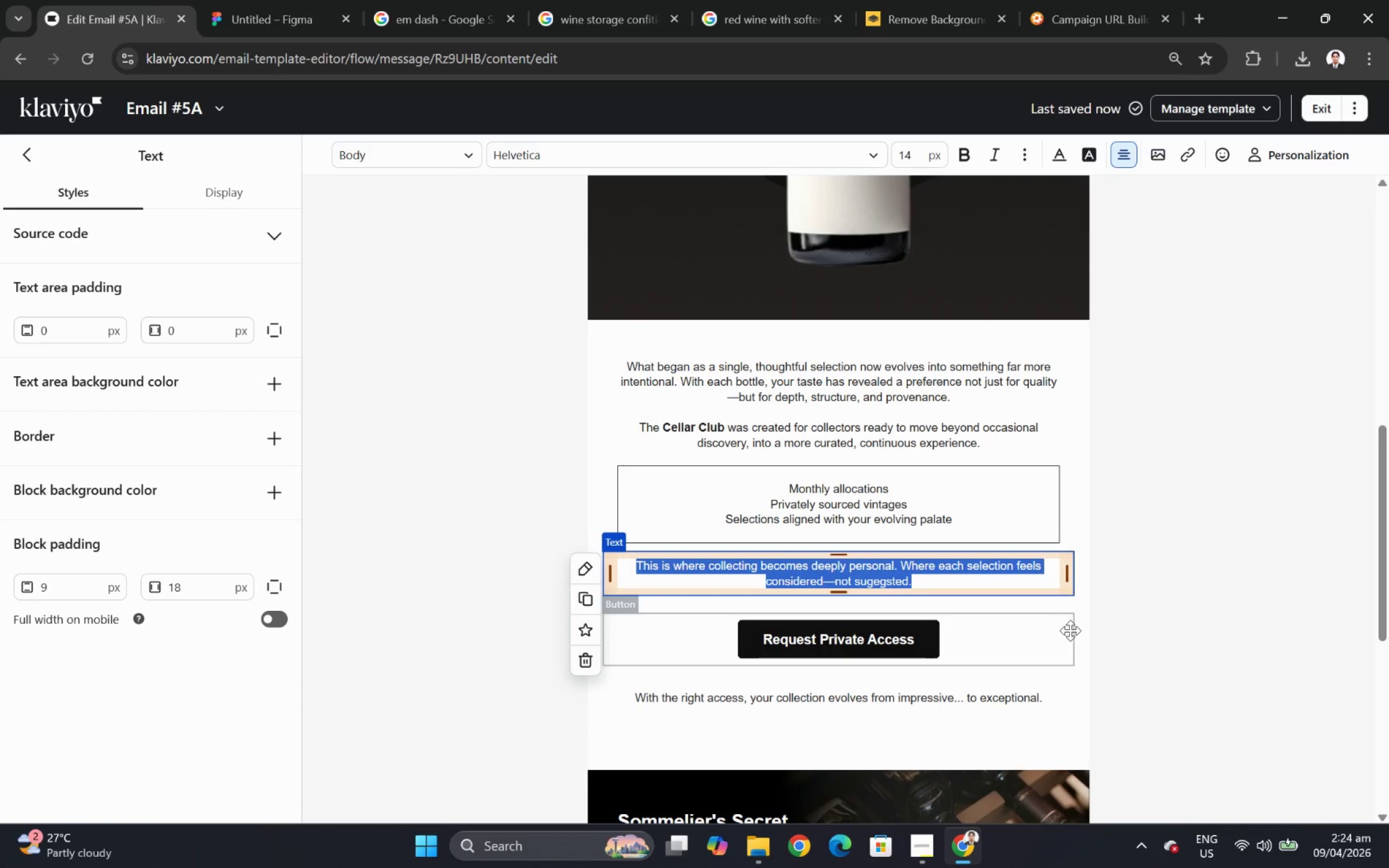 
left_click([32, 165])
 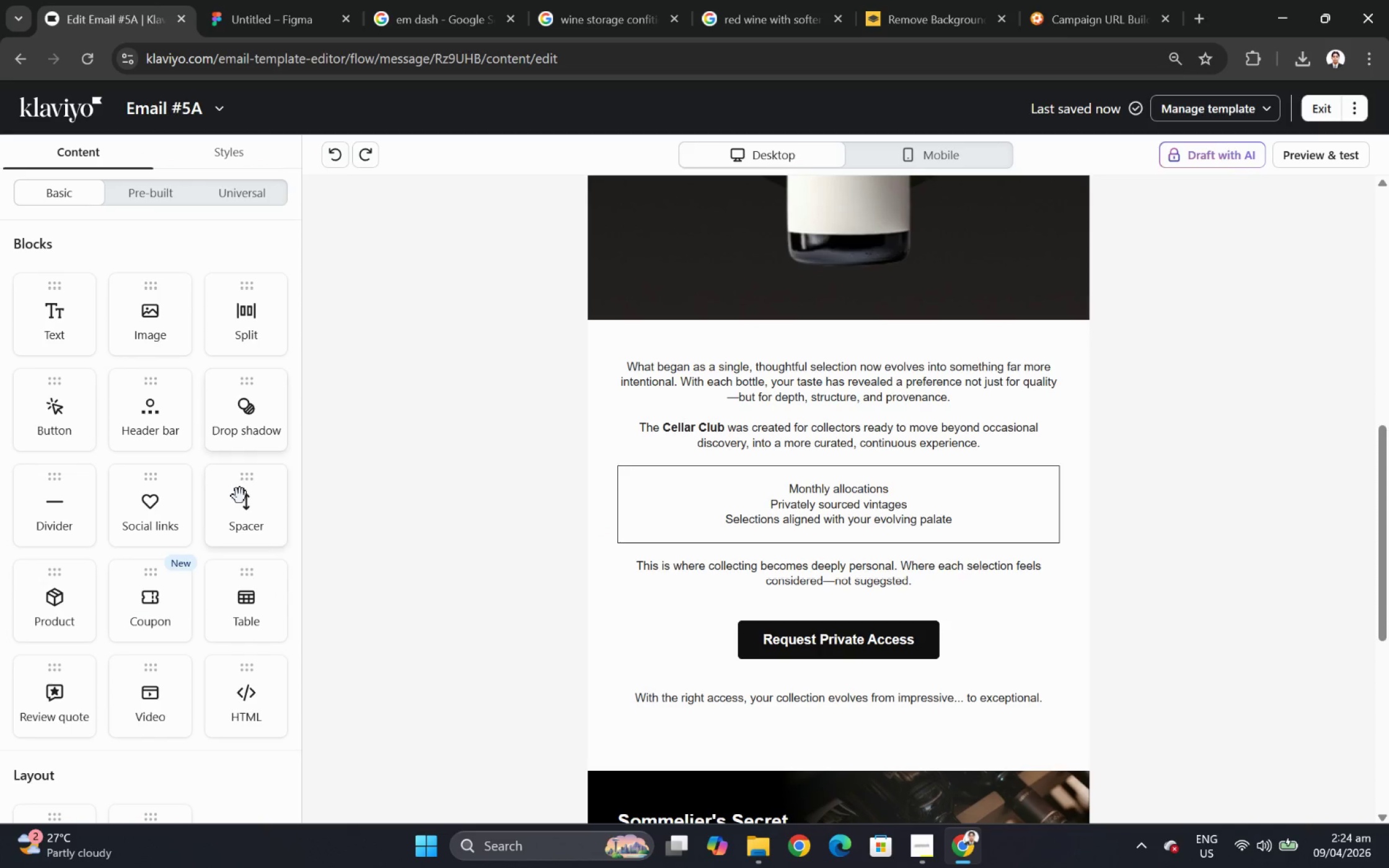 
left_click_drag(start_coordinate=[245, 506], to_coordinate=[801, 424])
 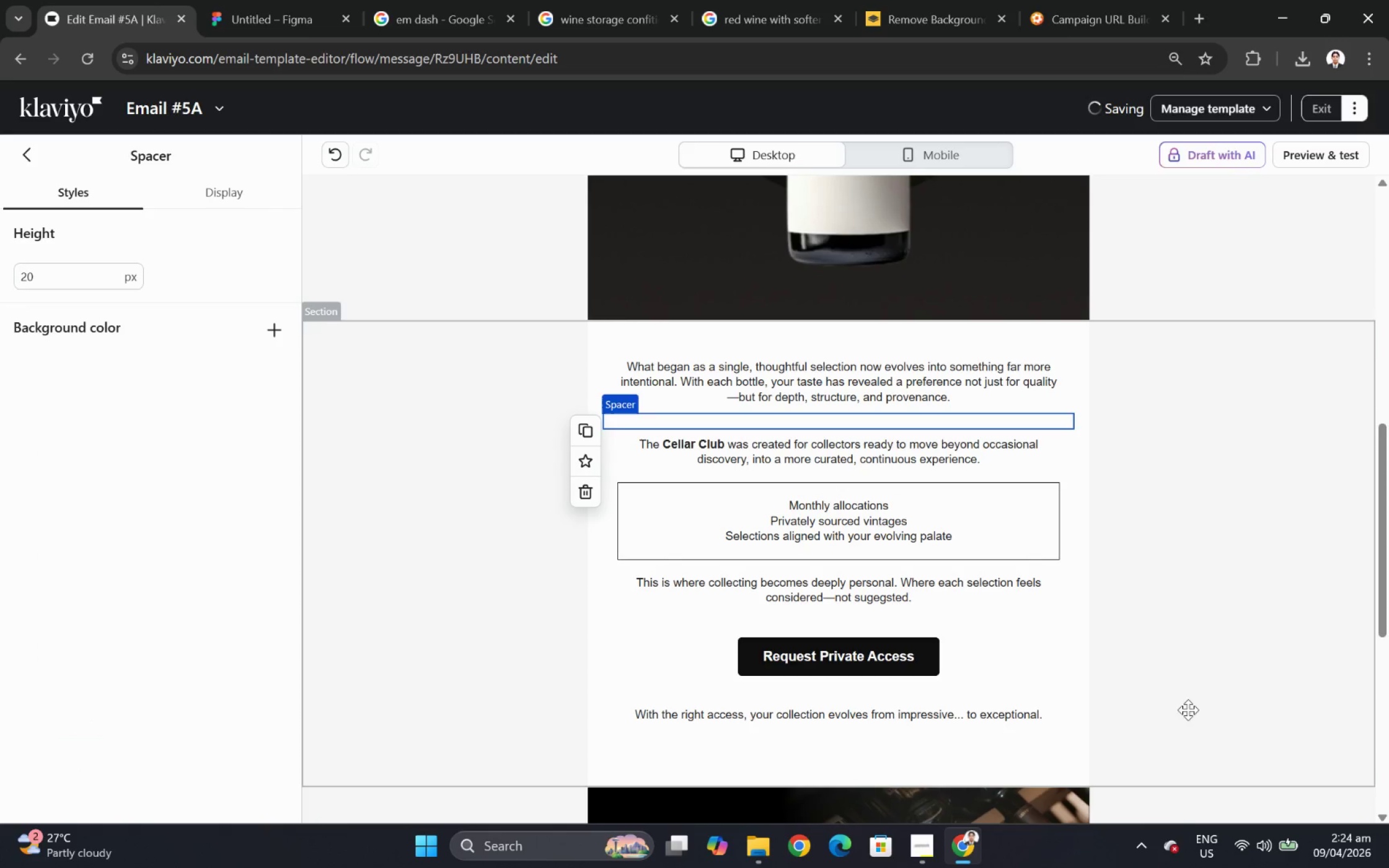 
left_click([1197, 683])
 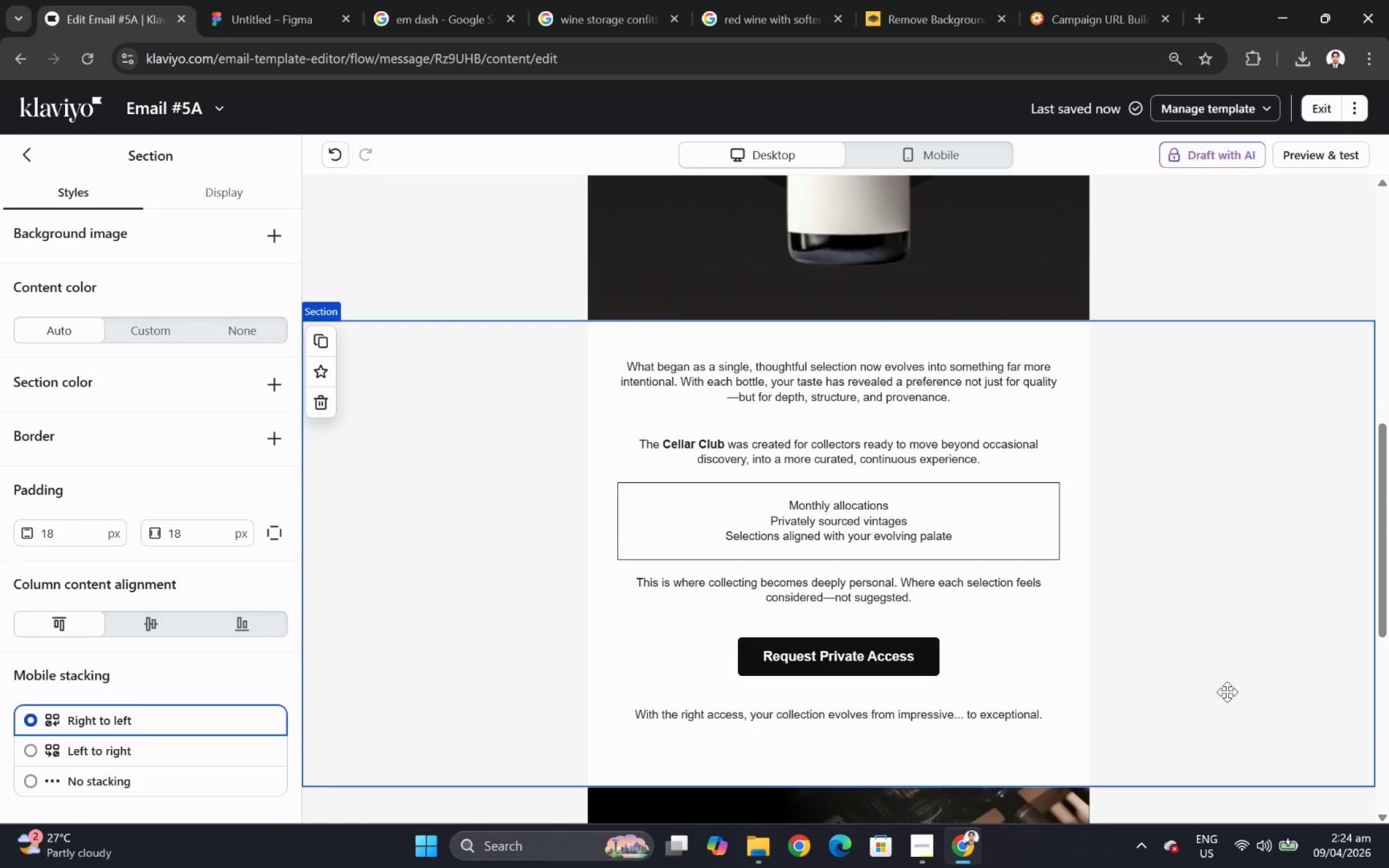 
scroll: coordinate [1234, 698], scroll_direction: up, amount: 1.0
 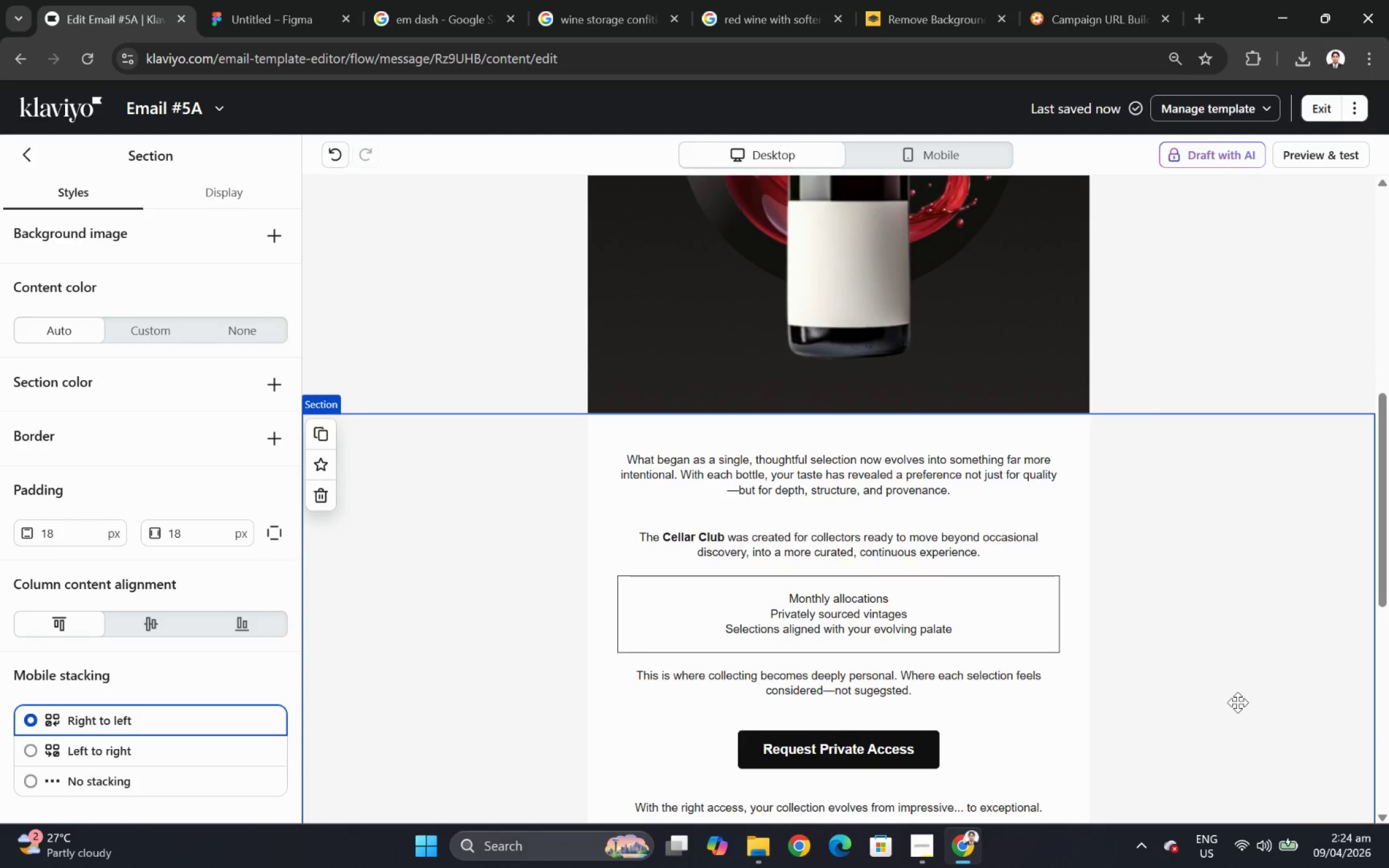 
scroll: coordinate [1237, 702], scroll_direction: down, amount: 1.0
 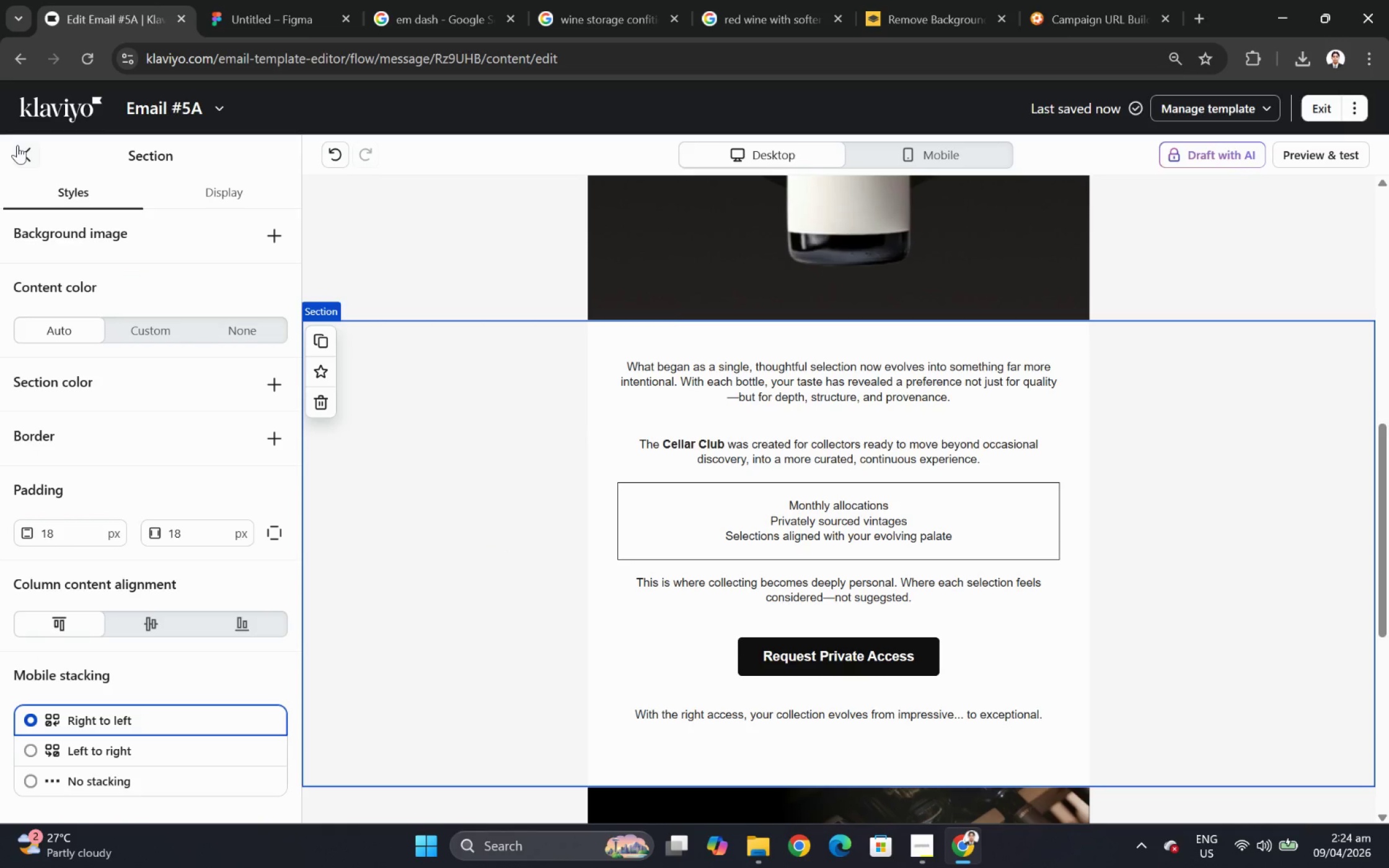 
left_click([22, 159])
 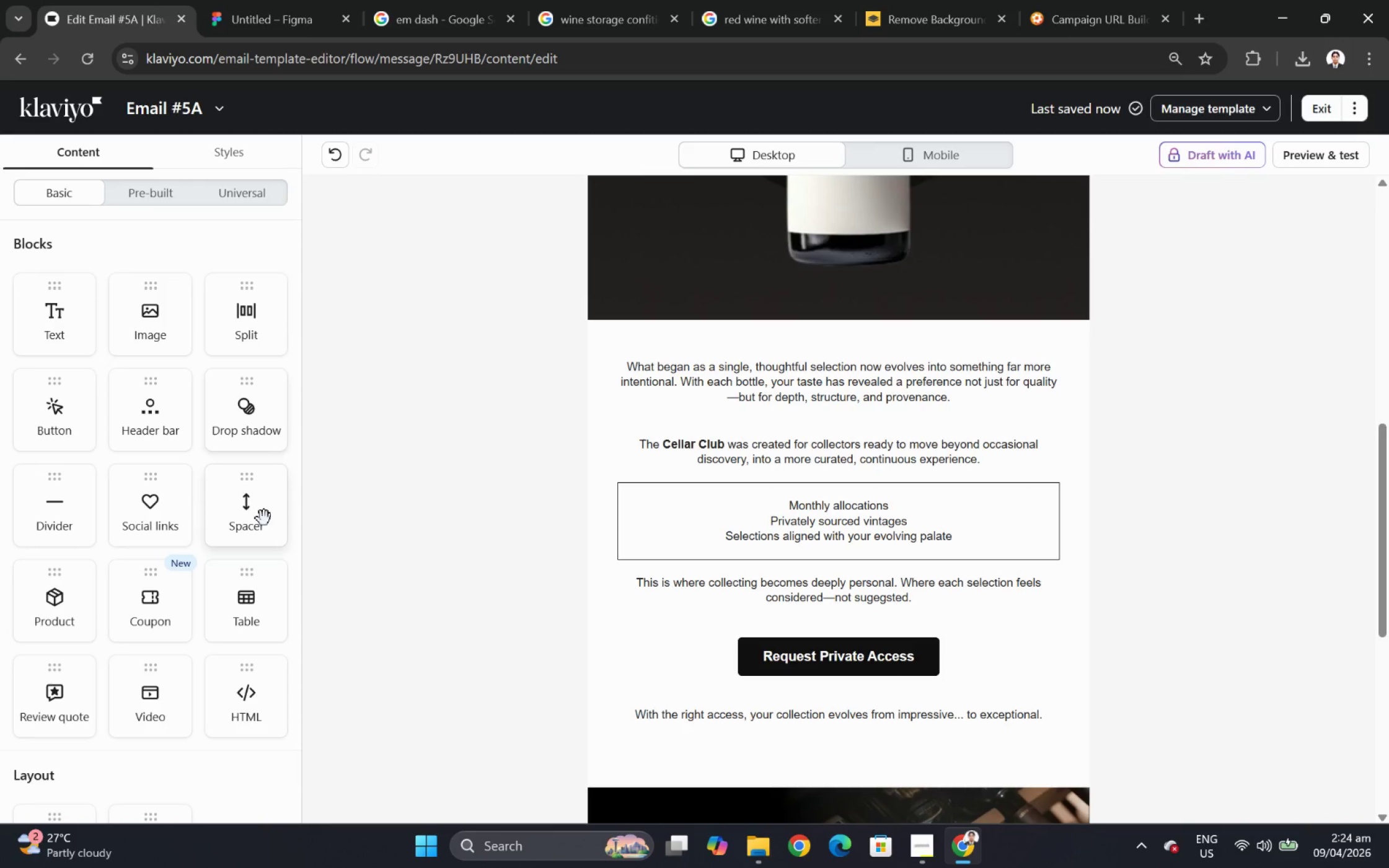 
left_click_drag(start_coordinate=[264, 518], to_coordinate=[761, 572])
 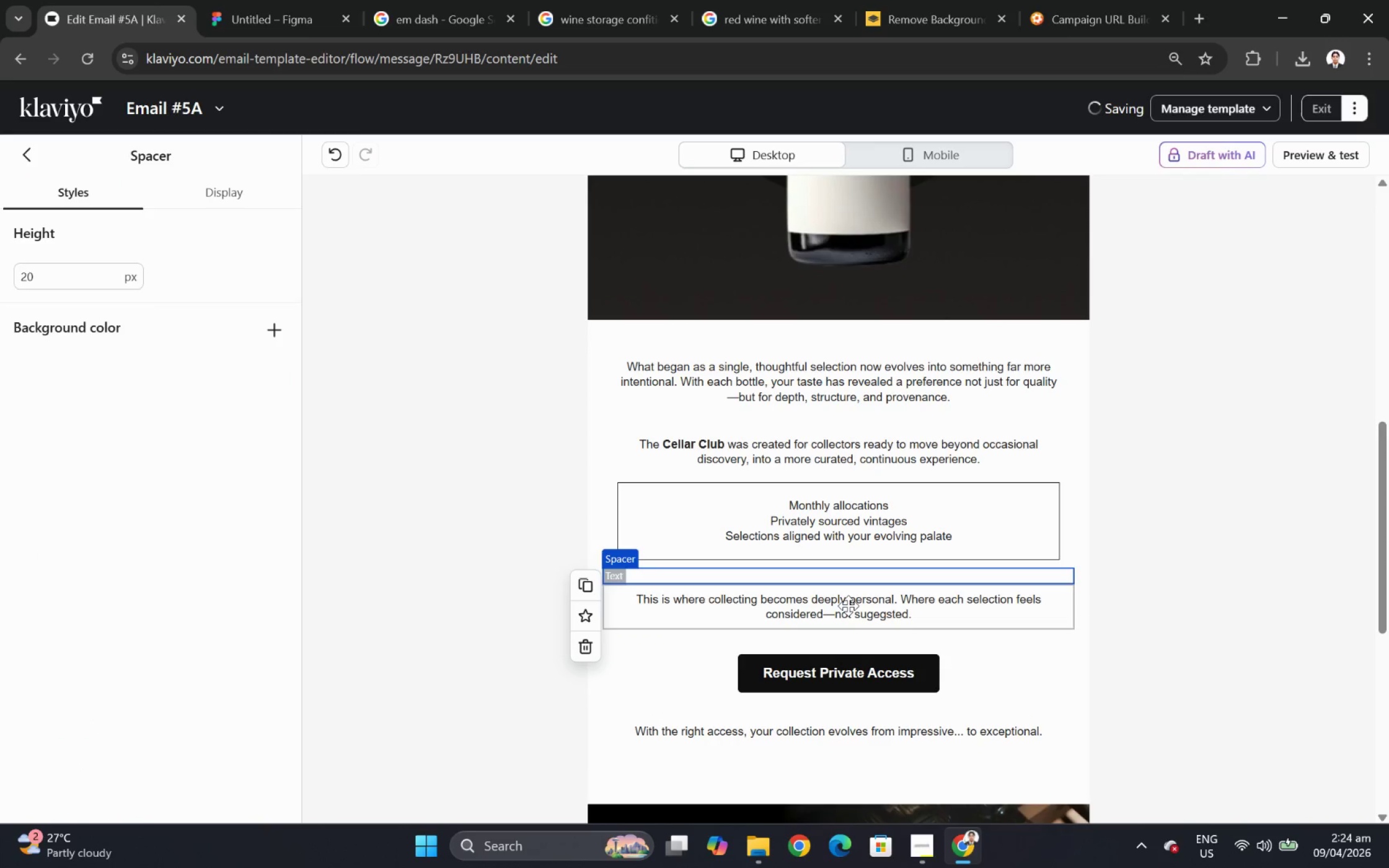 
double_click([848, 605])
 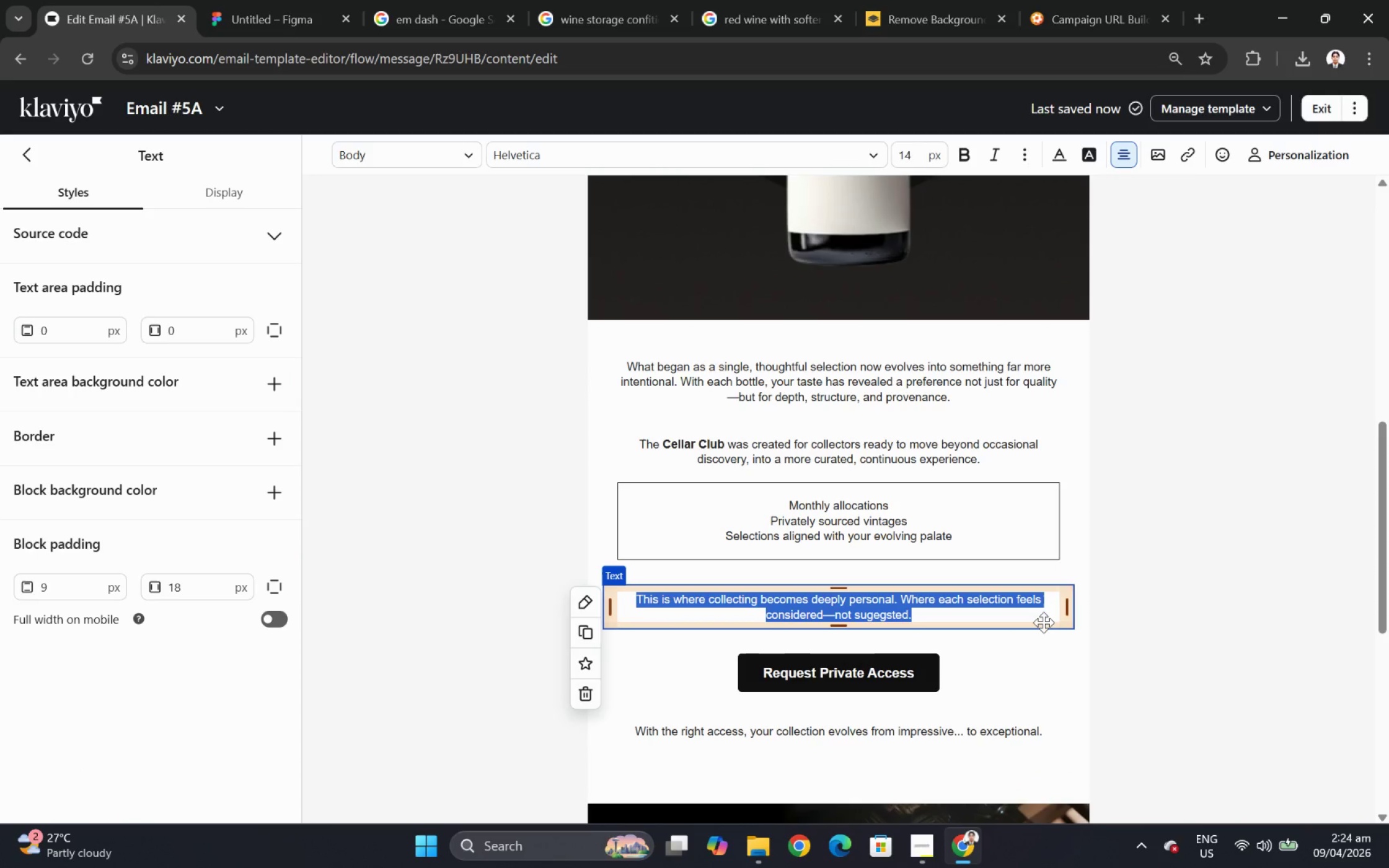 
type(Be)
 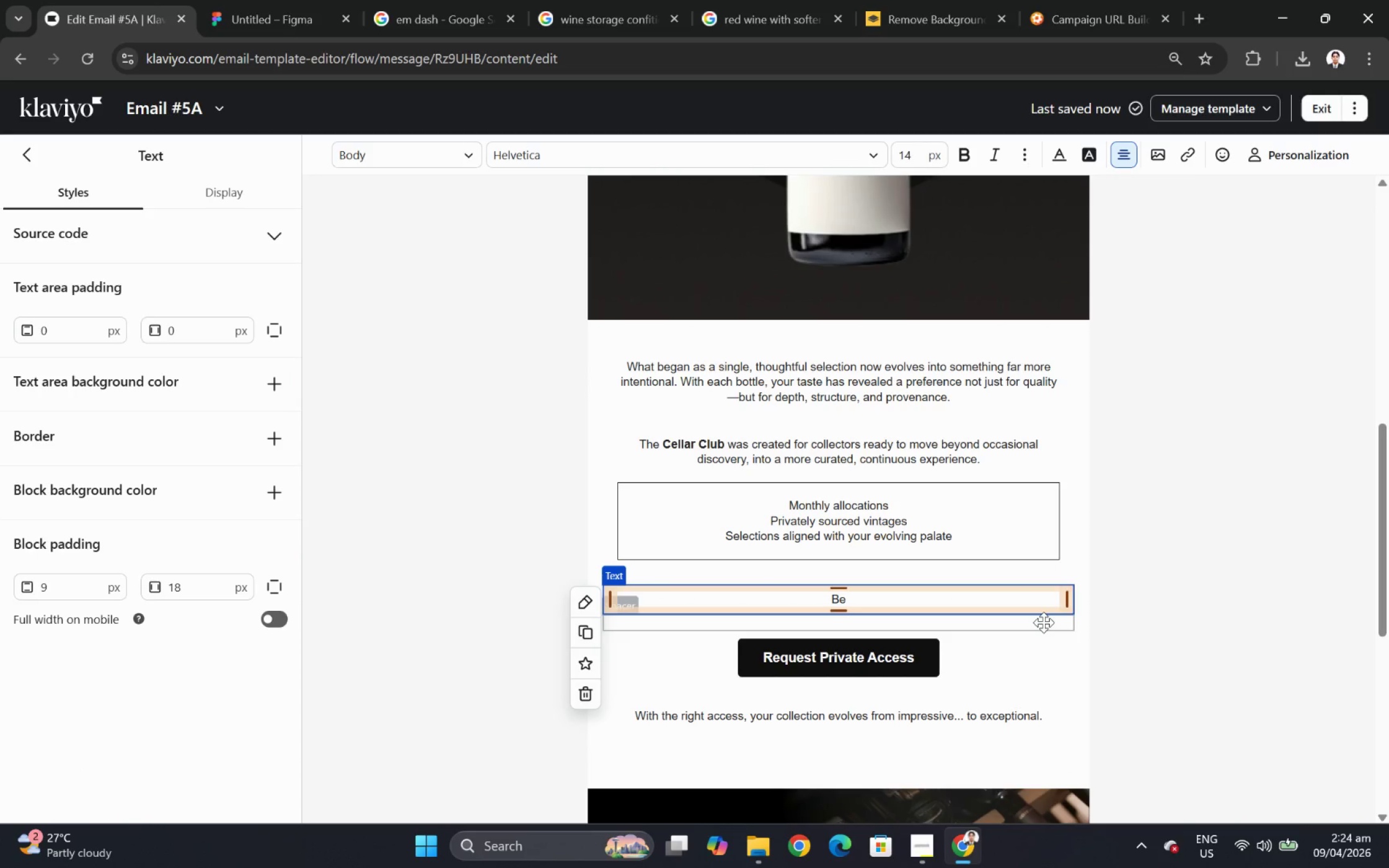 
key(Control+Z)
 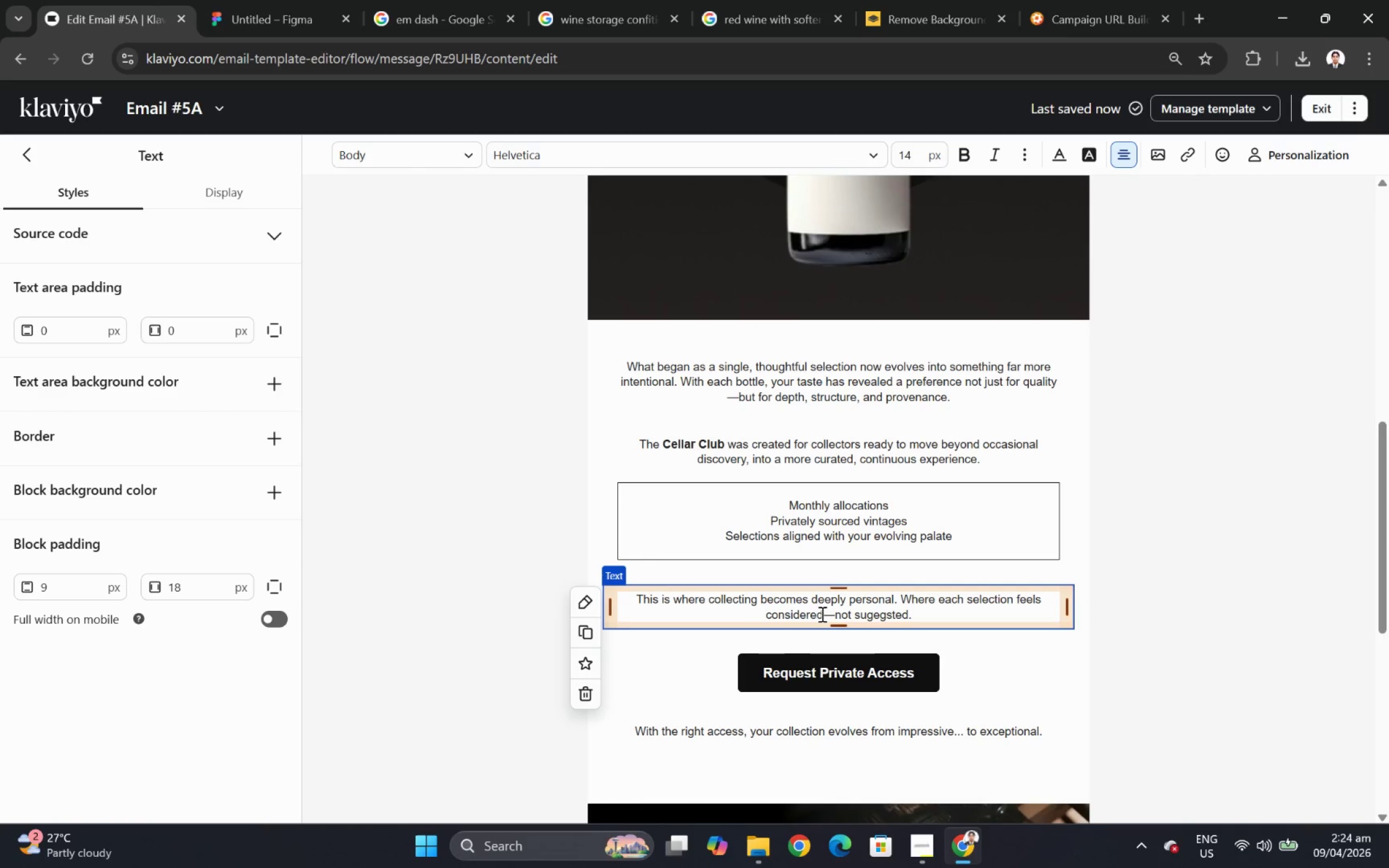 
left_click_drag(start_coordinate=[821, 613], to_coordinate=[612, 600])
 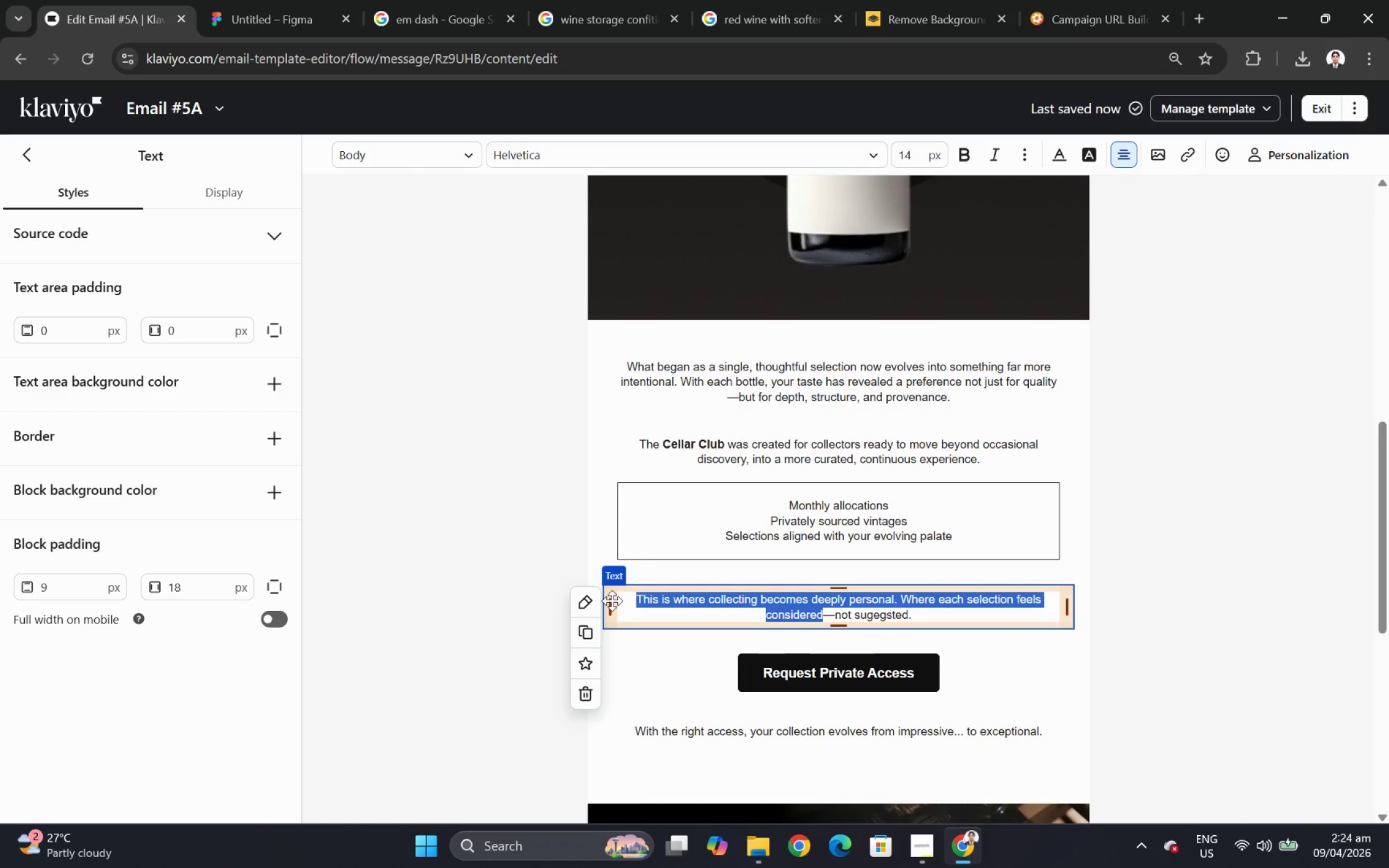 
type(Because)
 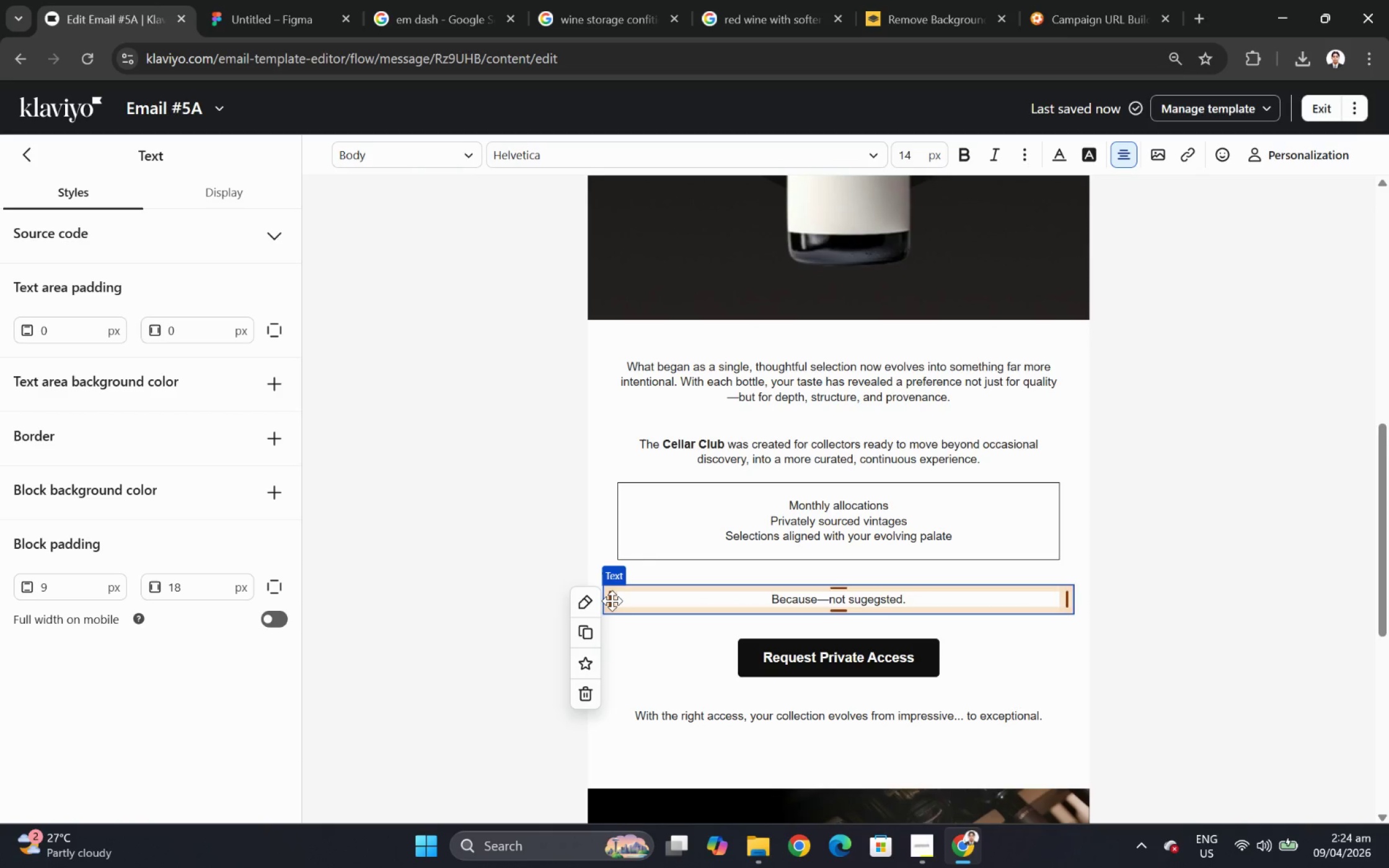 
type( true collecting isn't about acquiring more)
 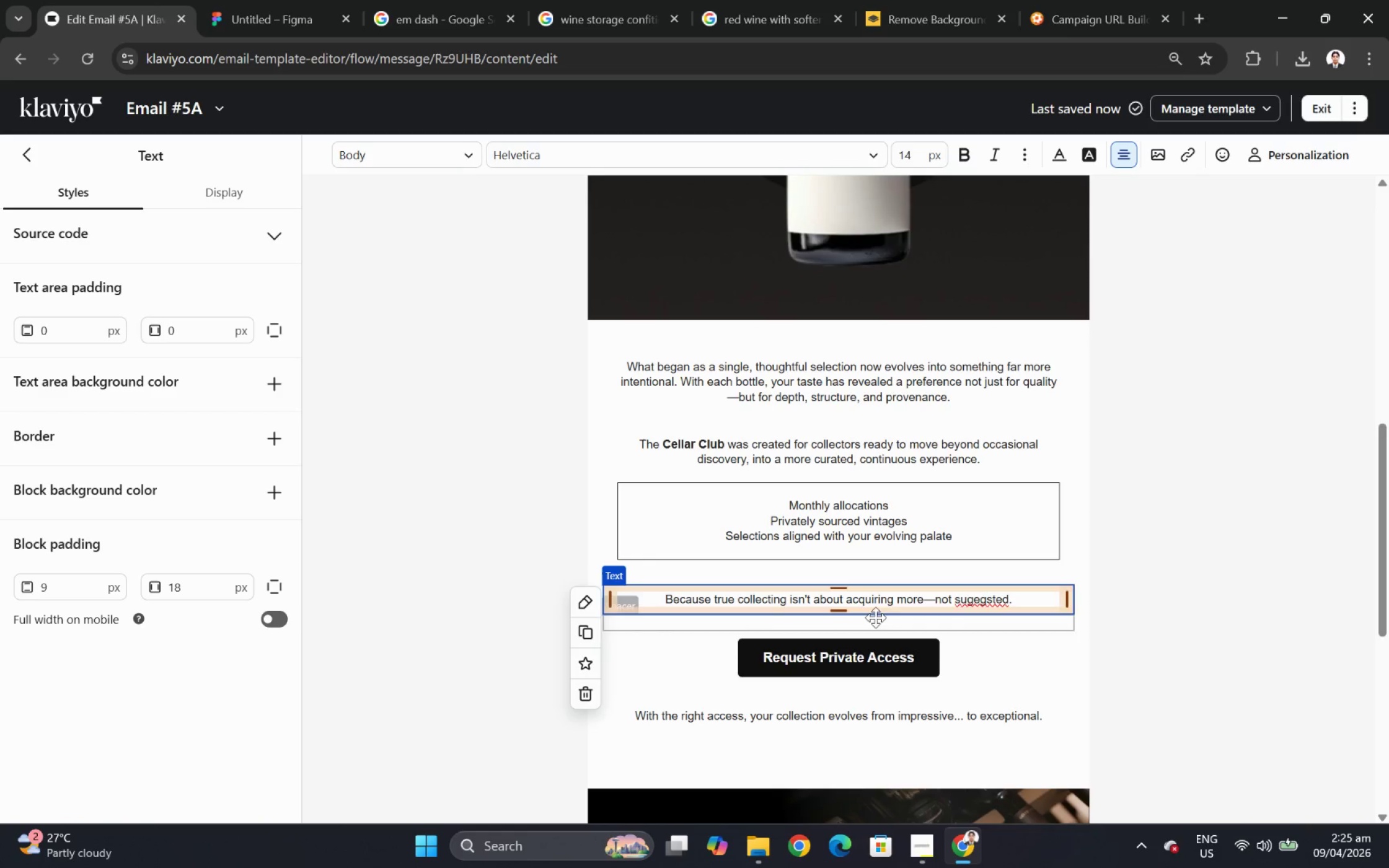 
wait(5.69)
 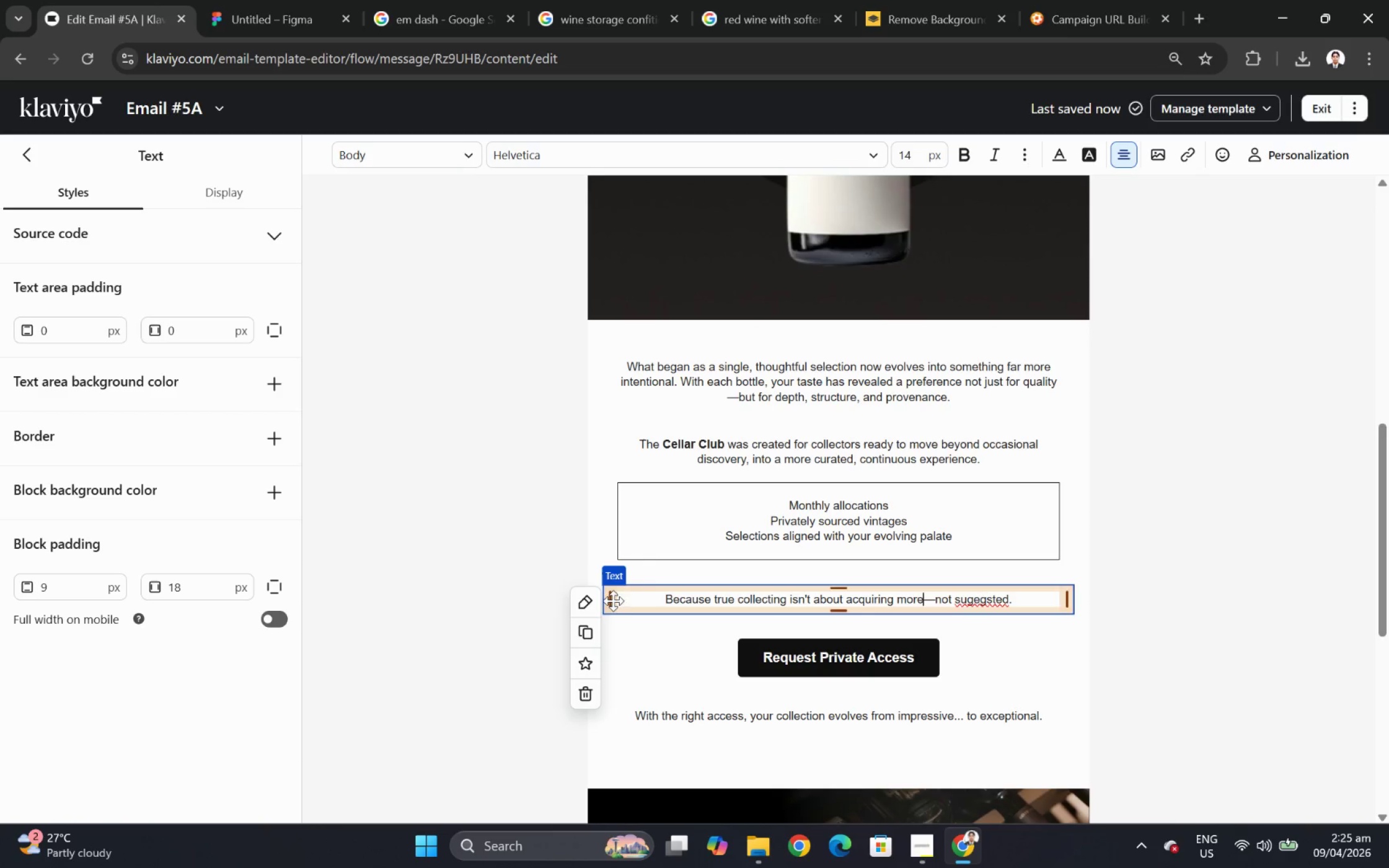 
left_click_drag(start_coordinate=[933, 598], to_coordinate=[1026, 598])
 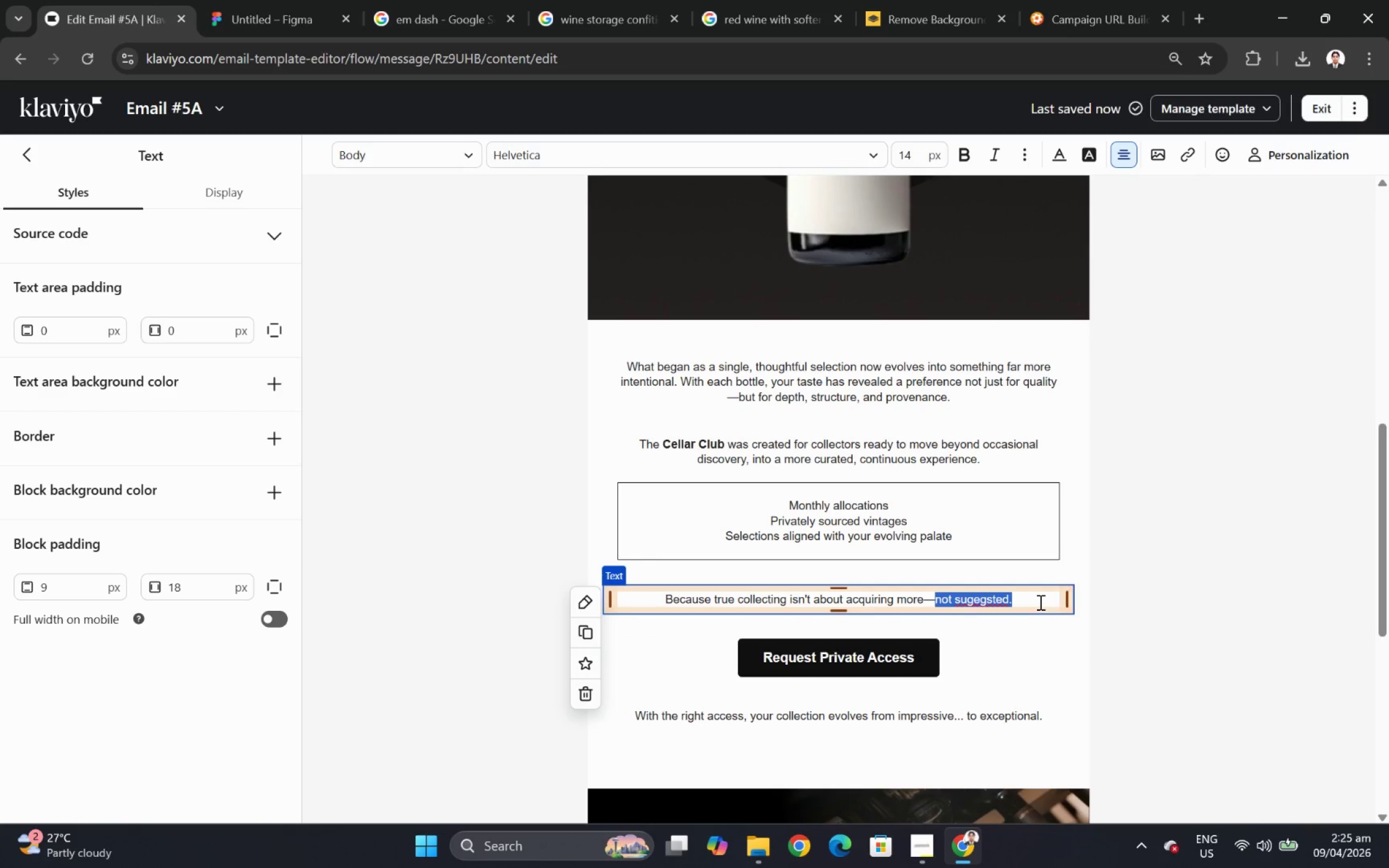 
type(it's about ax)
key(Backspace)
type(cquiring with purpose.)
 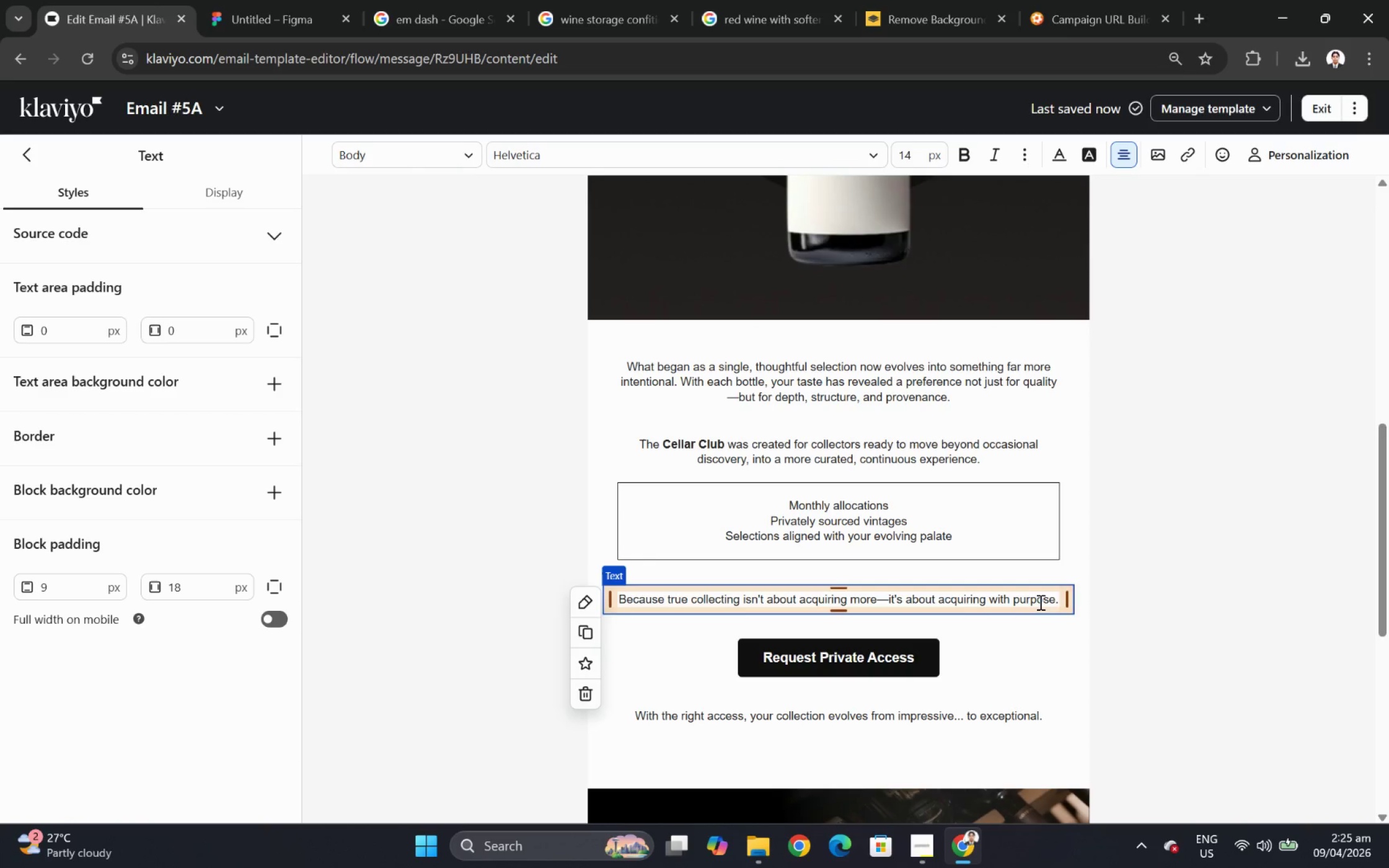 
wait(5.42)
 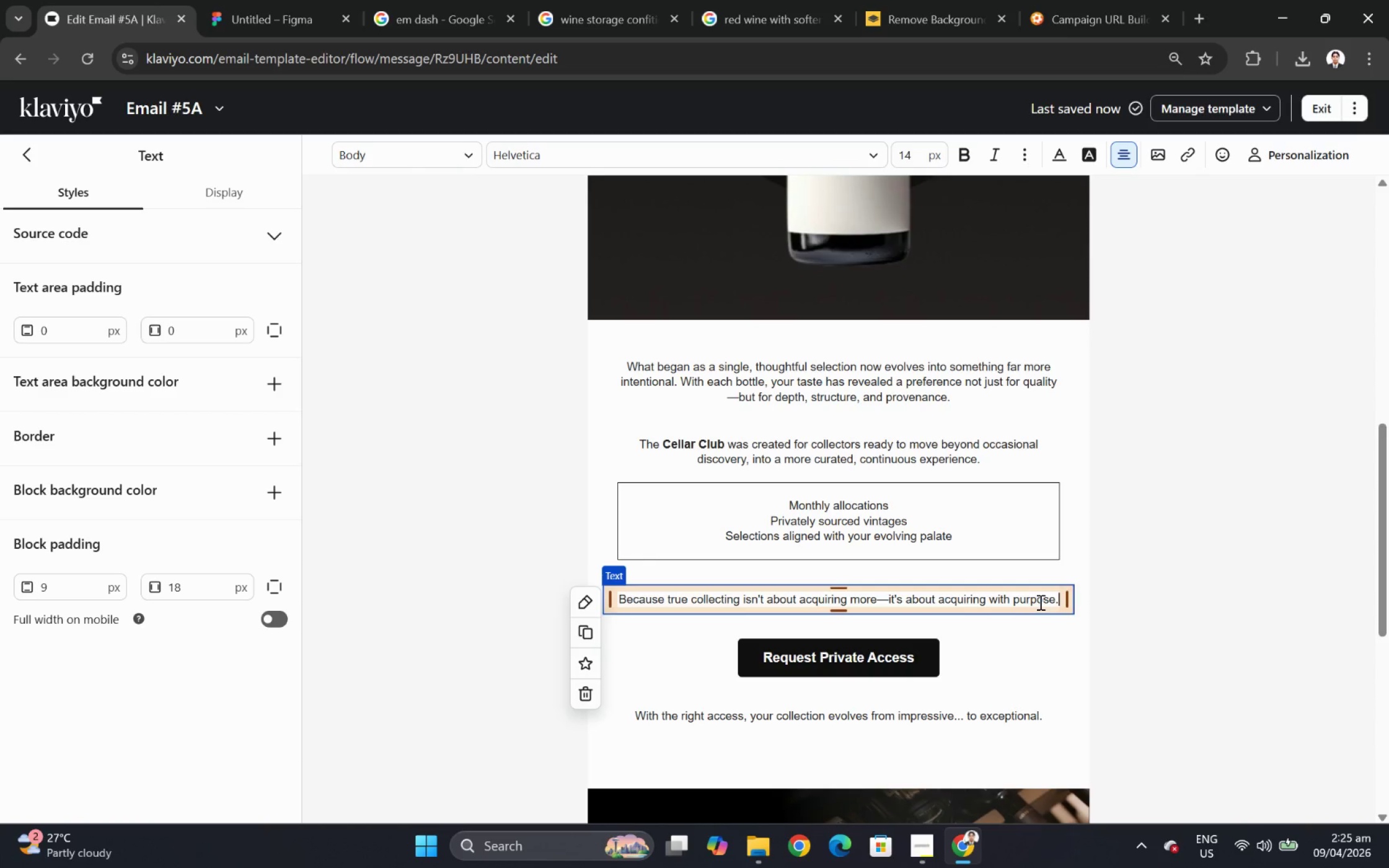 
left_click([1227, 700])
 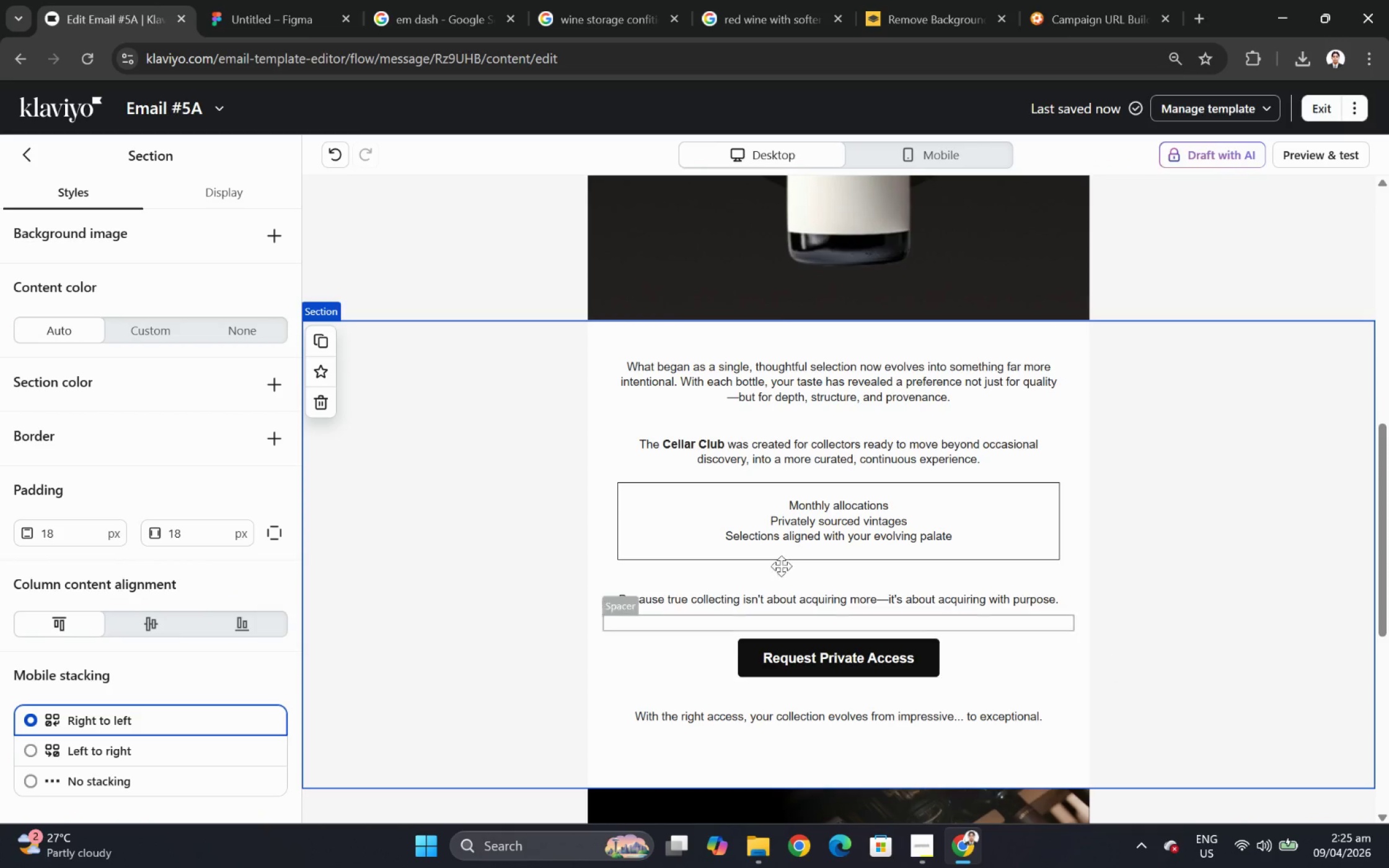 
left_click([419, 431])
 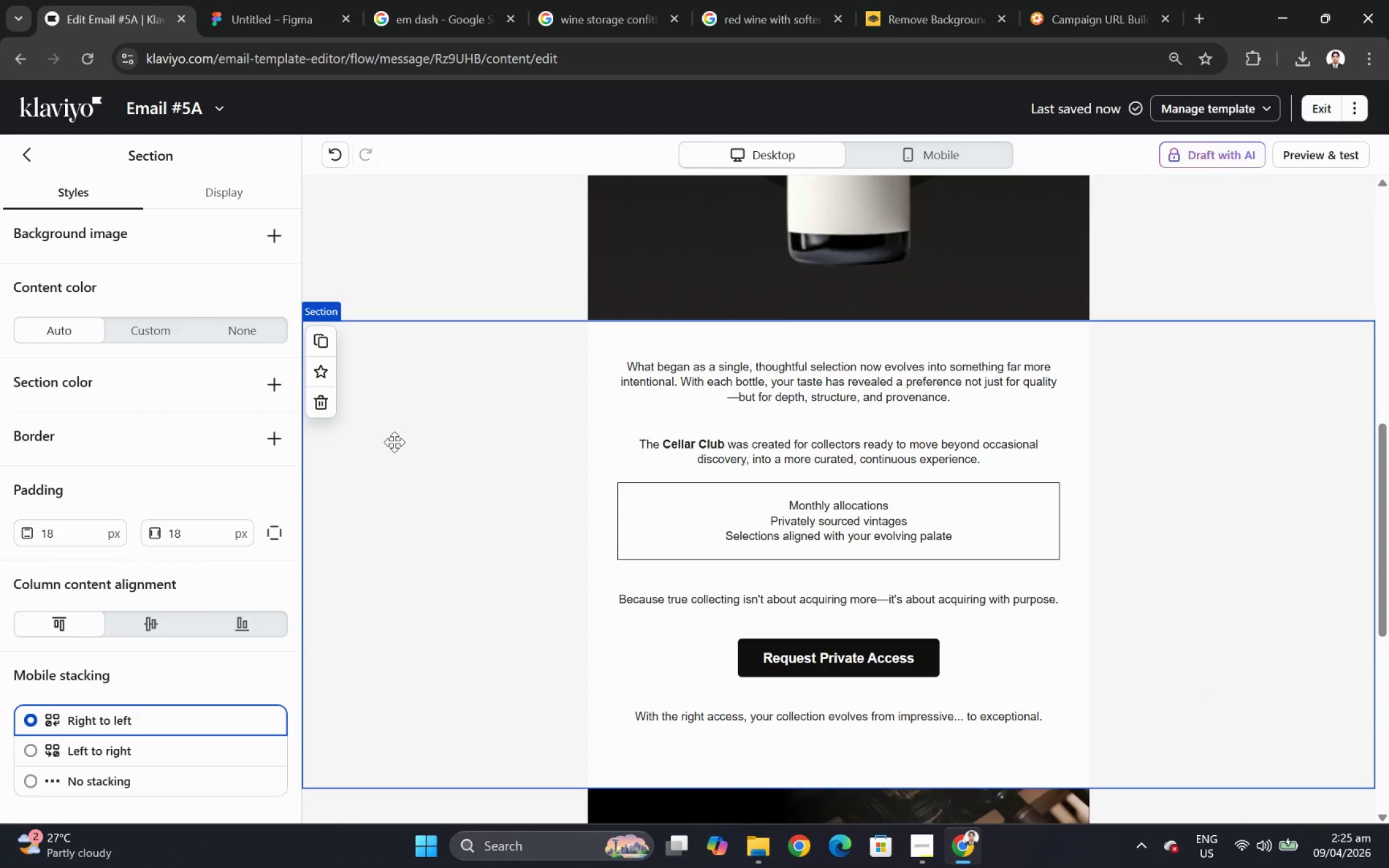 
scroll: coordinate [541, 502], scroll_direction: up, amount: 7.0
 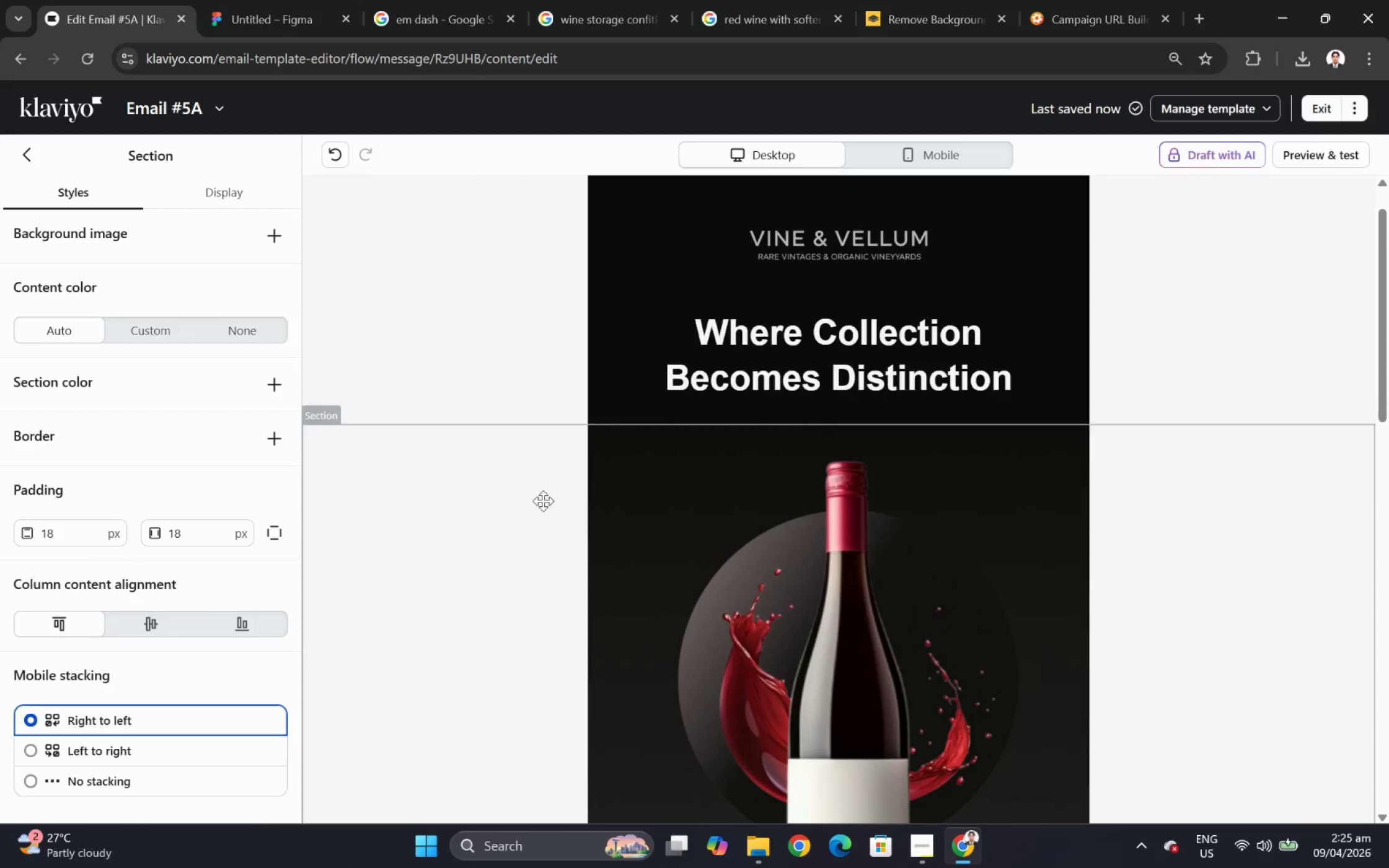 
scroll: coordinate [820, 638], scroll_direction: down, amount: 7.0
 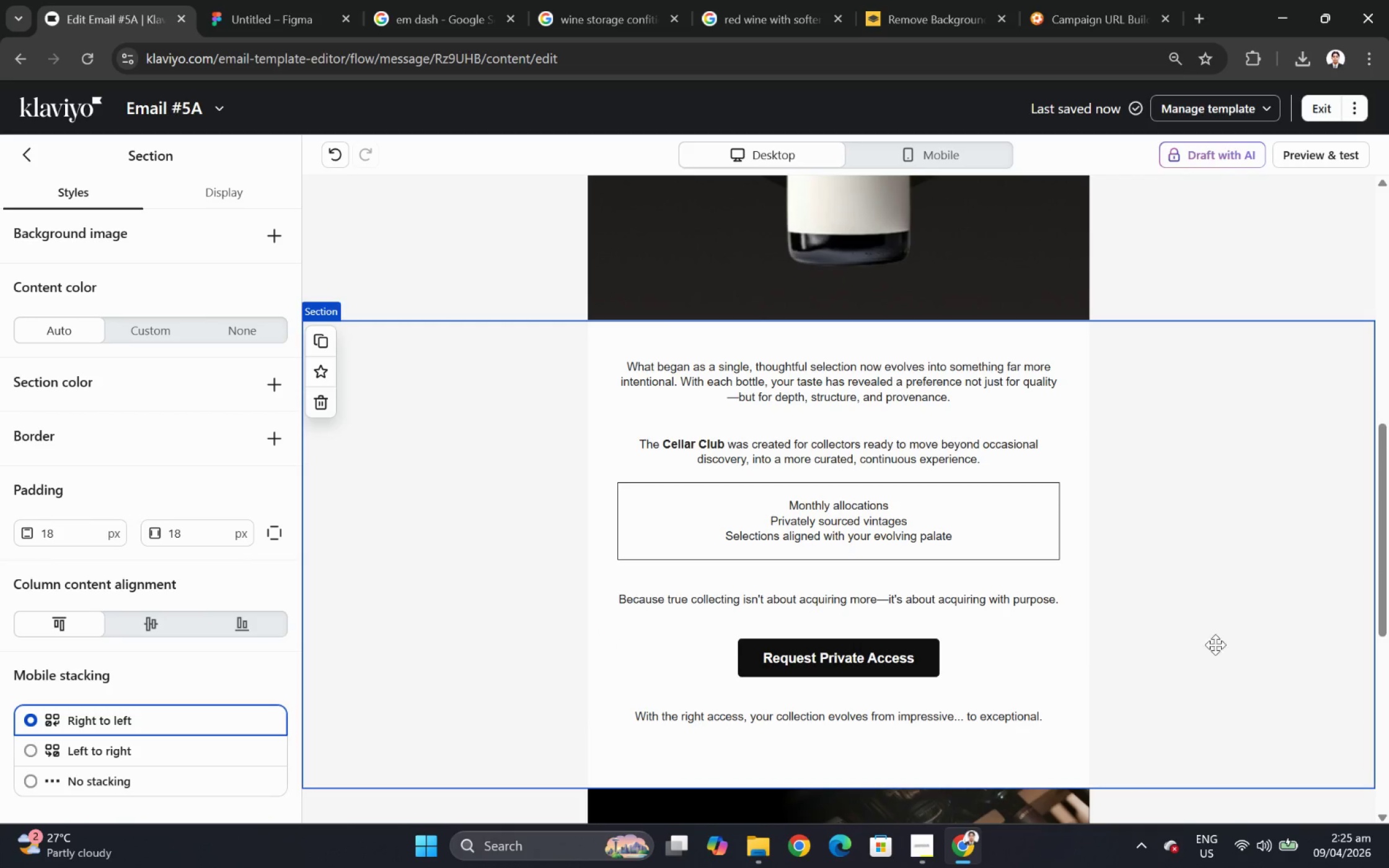 
hold_key(key=ControlLeft, duration=0.94)
 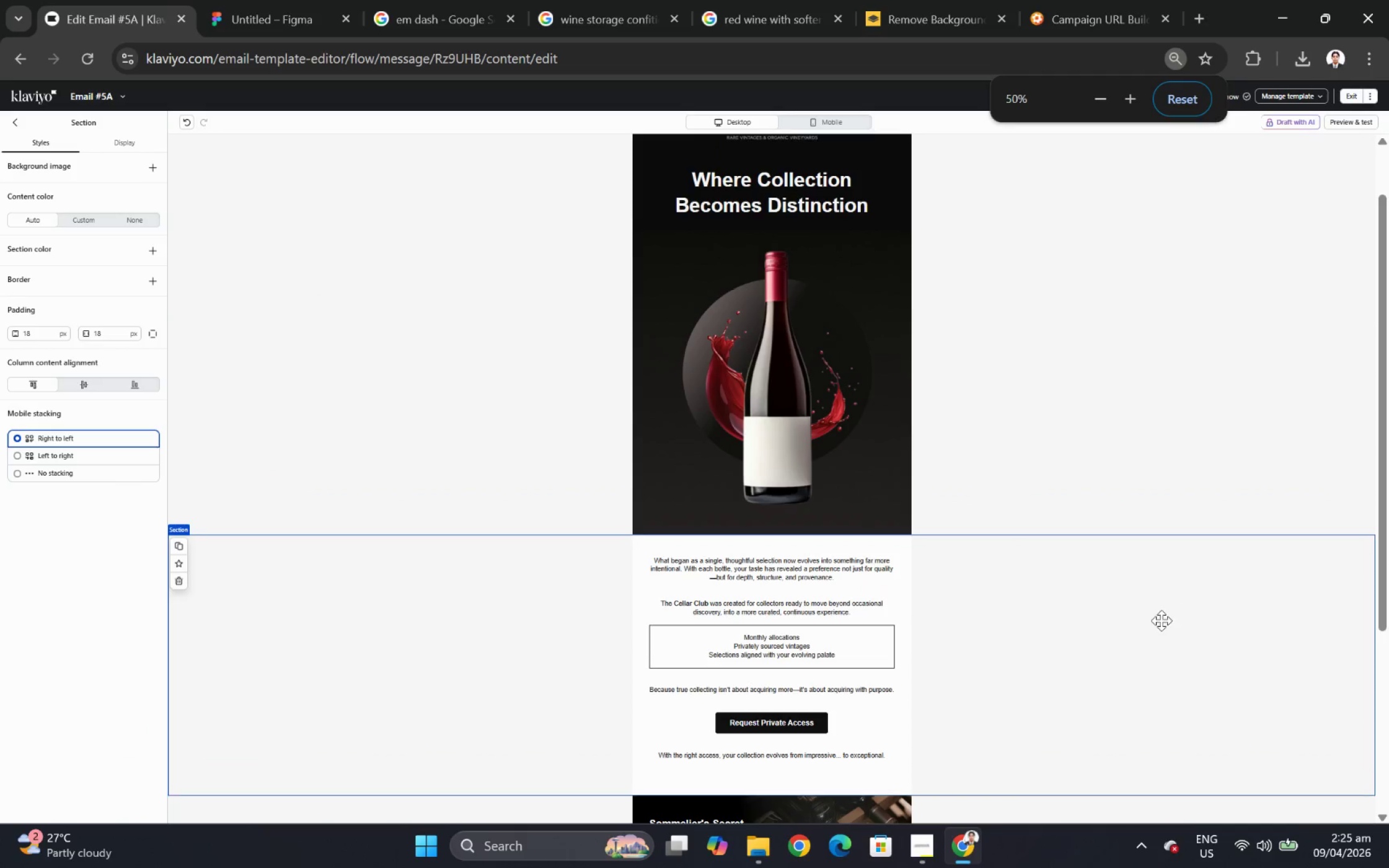 
hold_key(key=ControlLeft, duration=1.8)
 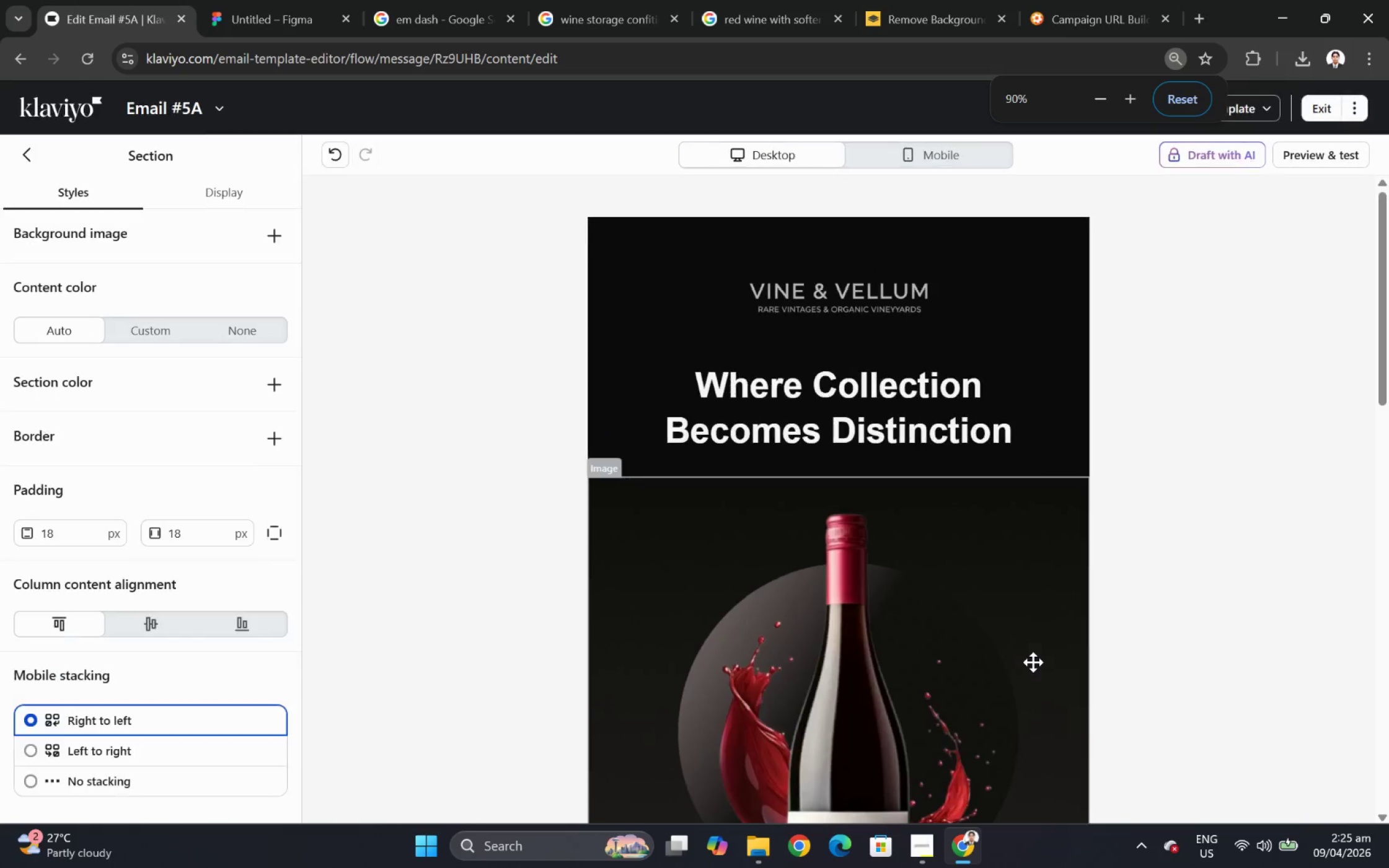 
scroll: coordinate [1212, 629], scroll_direction: down, amount: 4.0
 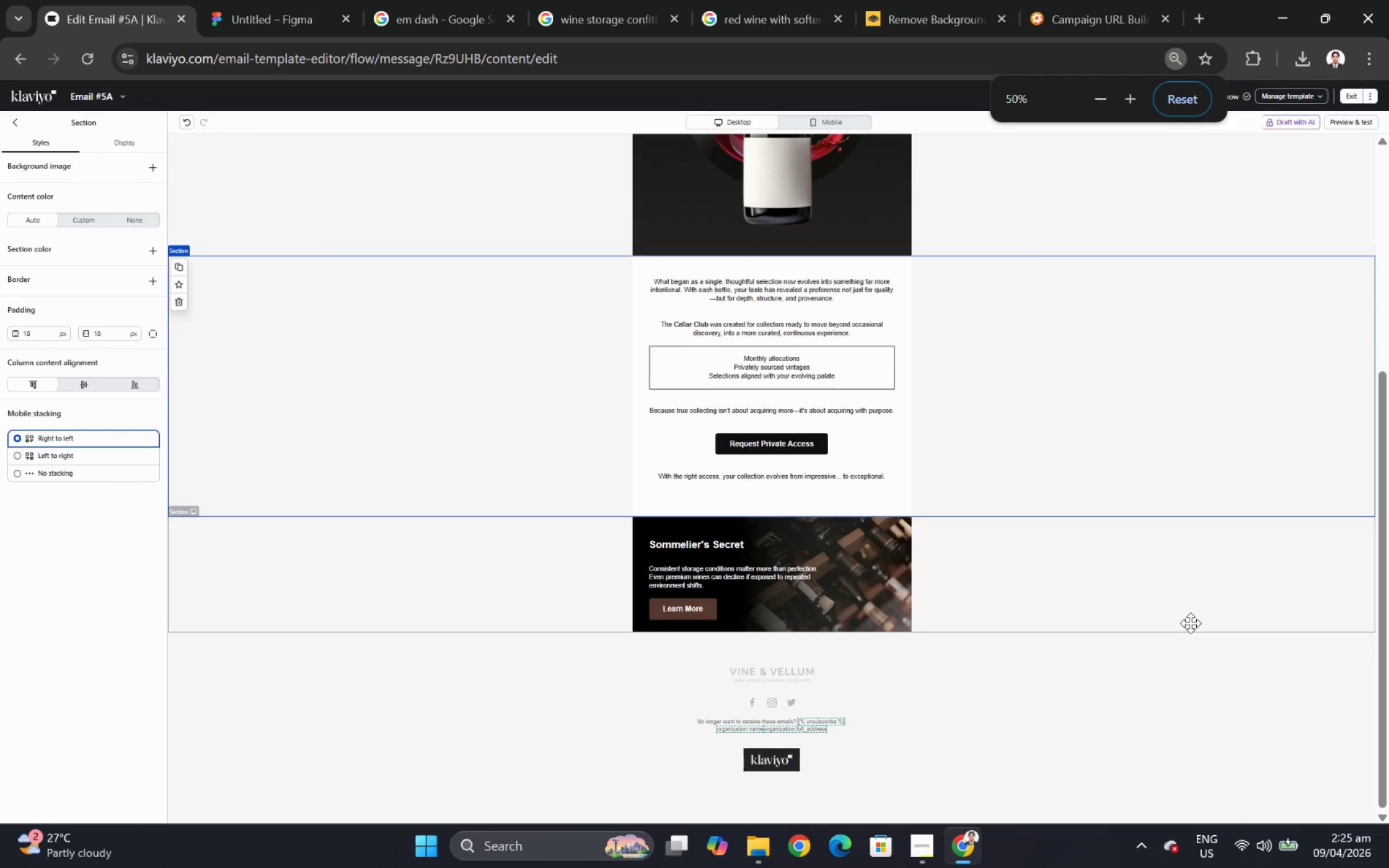 
hold_key(key=ControlLeft, duration=0.64)
 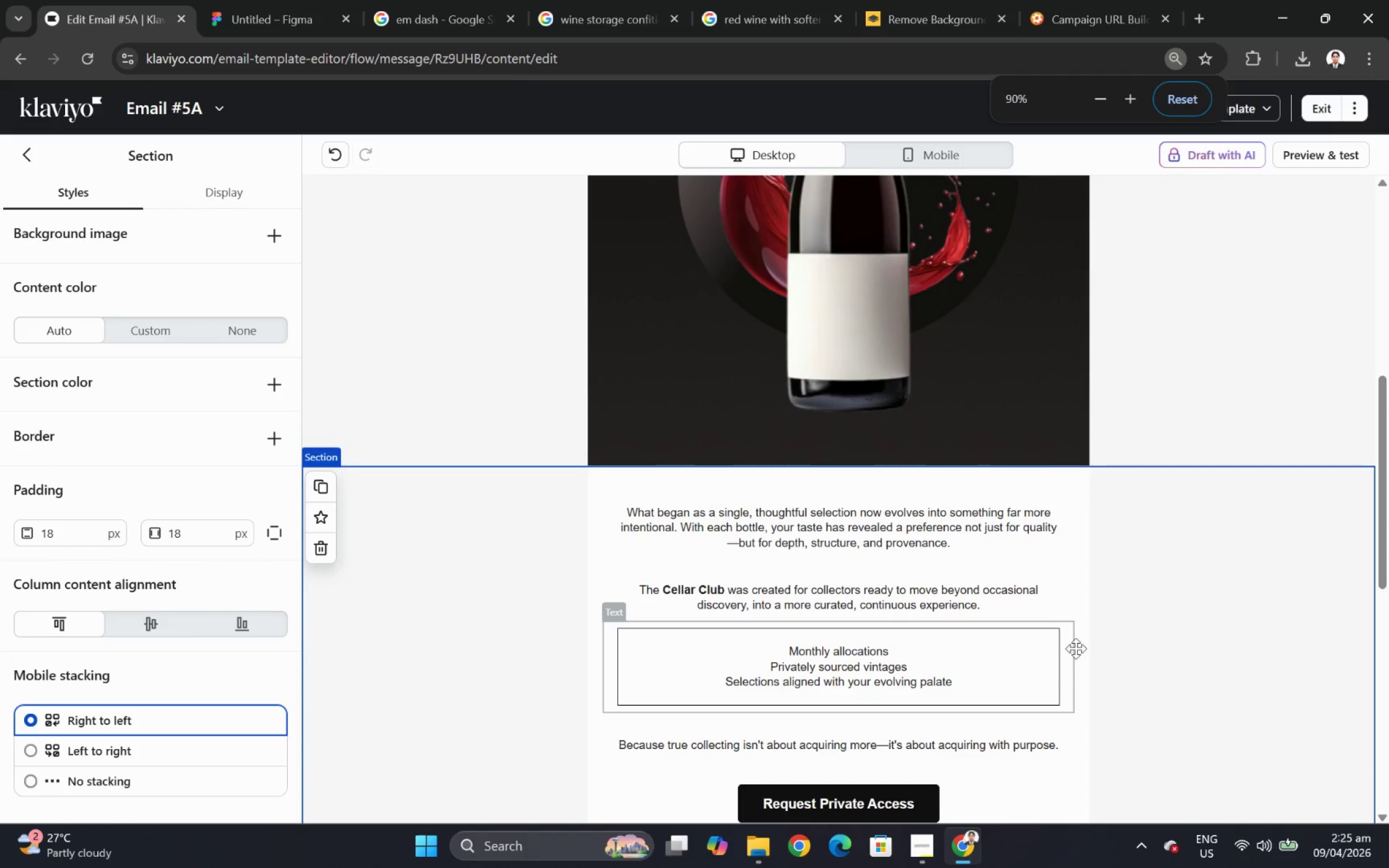 
scroll: coordinate [1157, 653], scroll_direction: up, amount: 4.0
 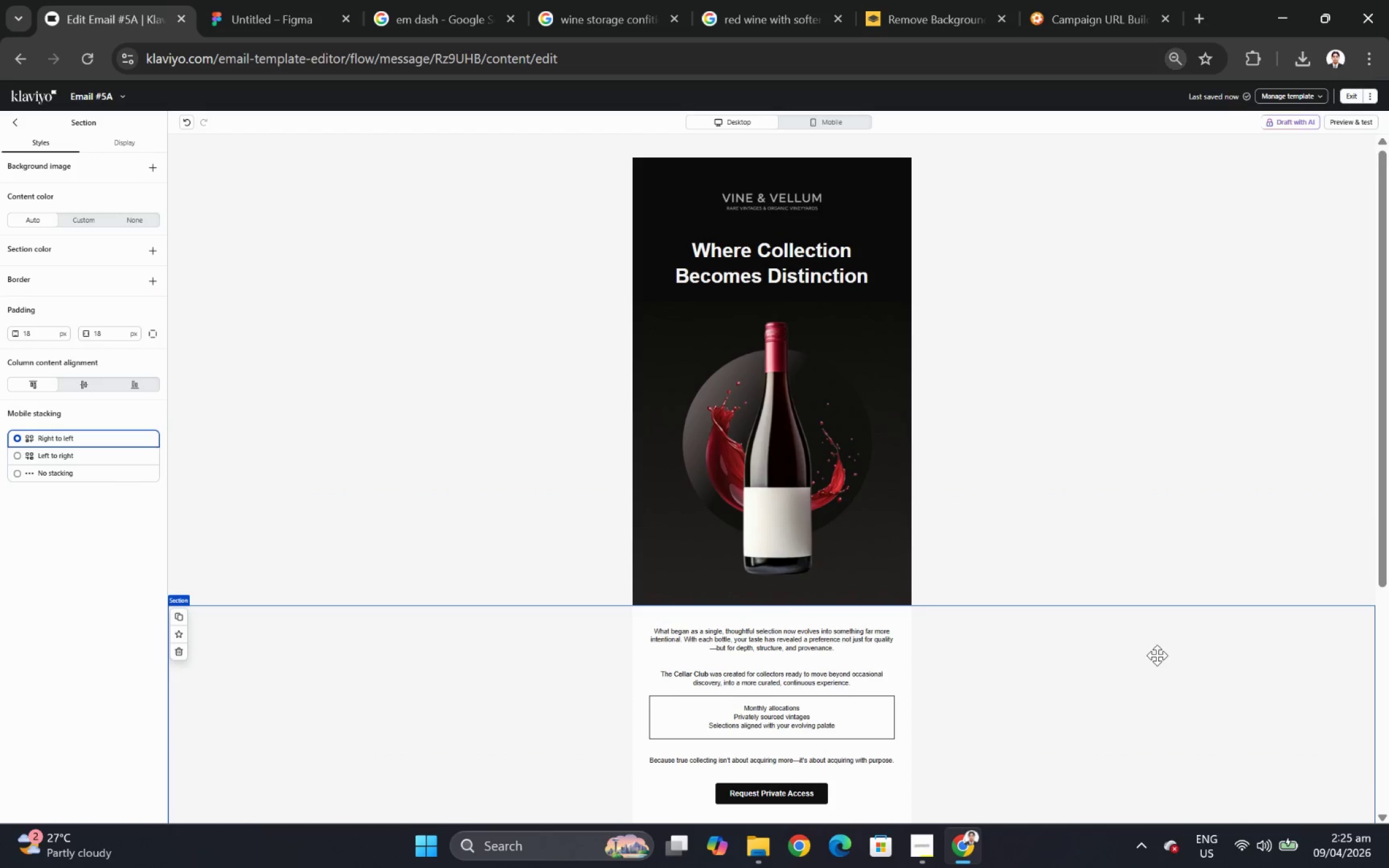 
scroll: coordinate [1059, 664], scroll_direction: down, amount: 4.0
 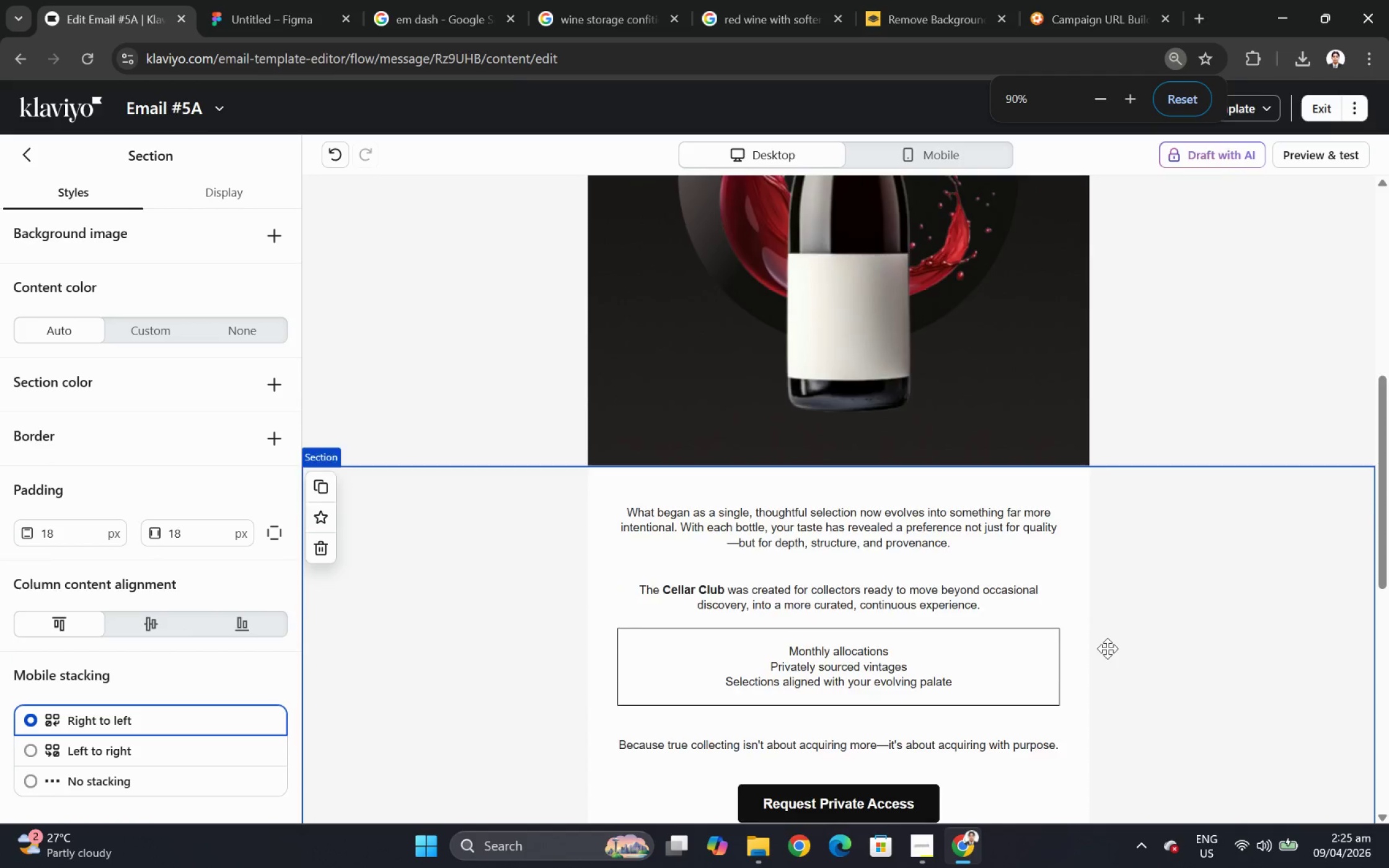 
scroll: coordinate [1118, 646], scroll_direction: up, amount: 8.0
 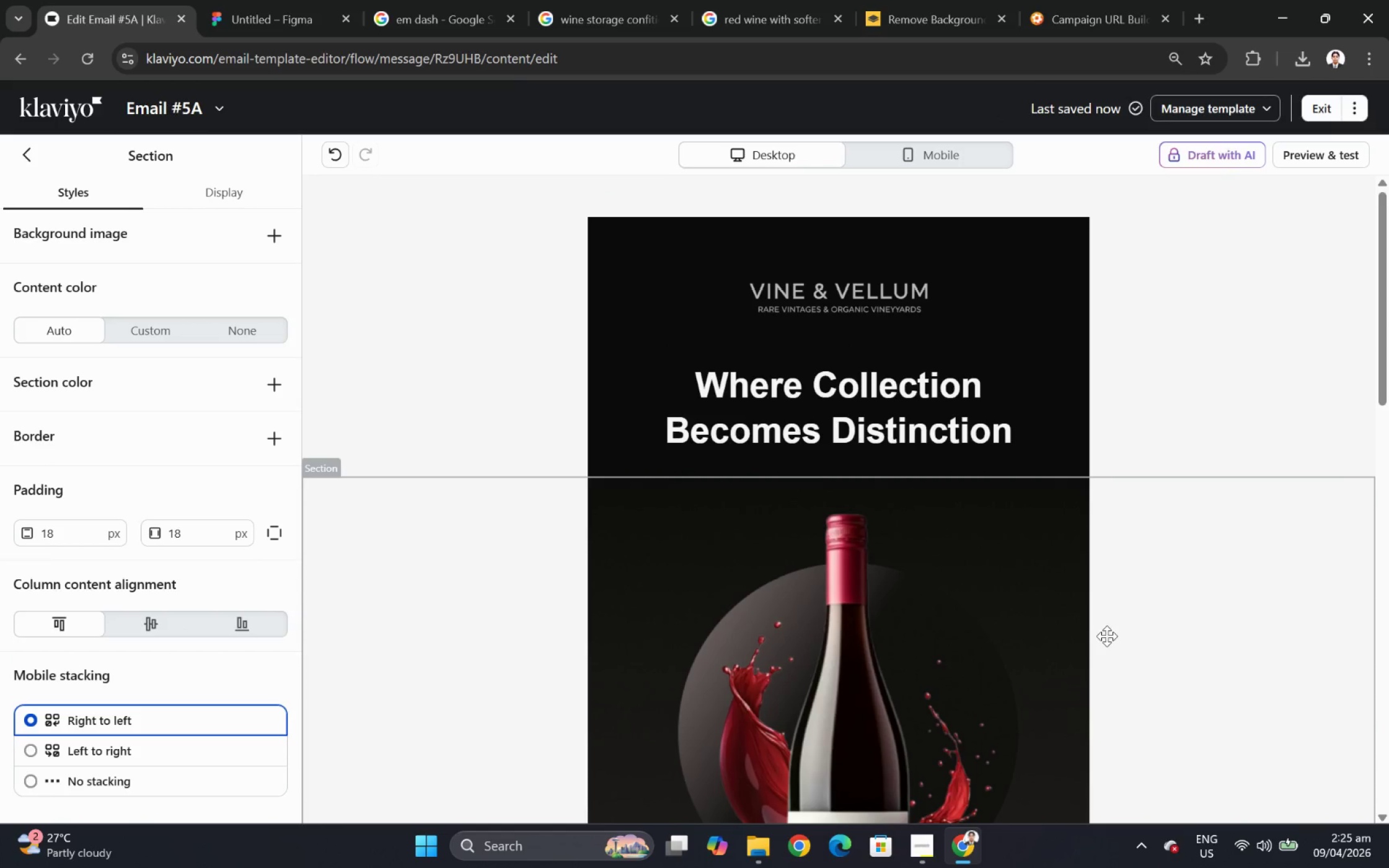 
scroll: coordinate [1108, 633], scroll_direction: down, amount: 9.0
 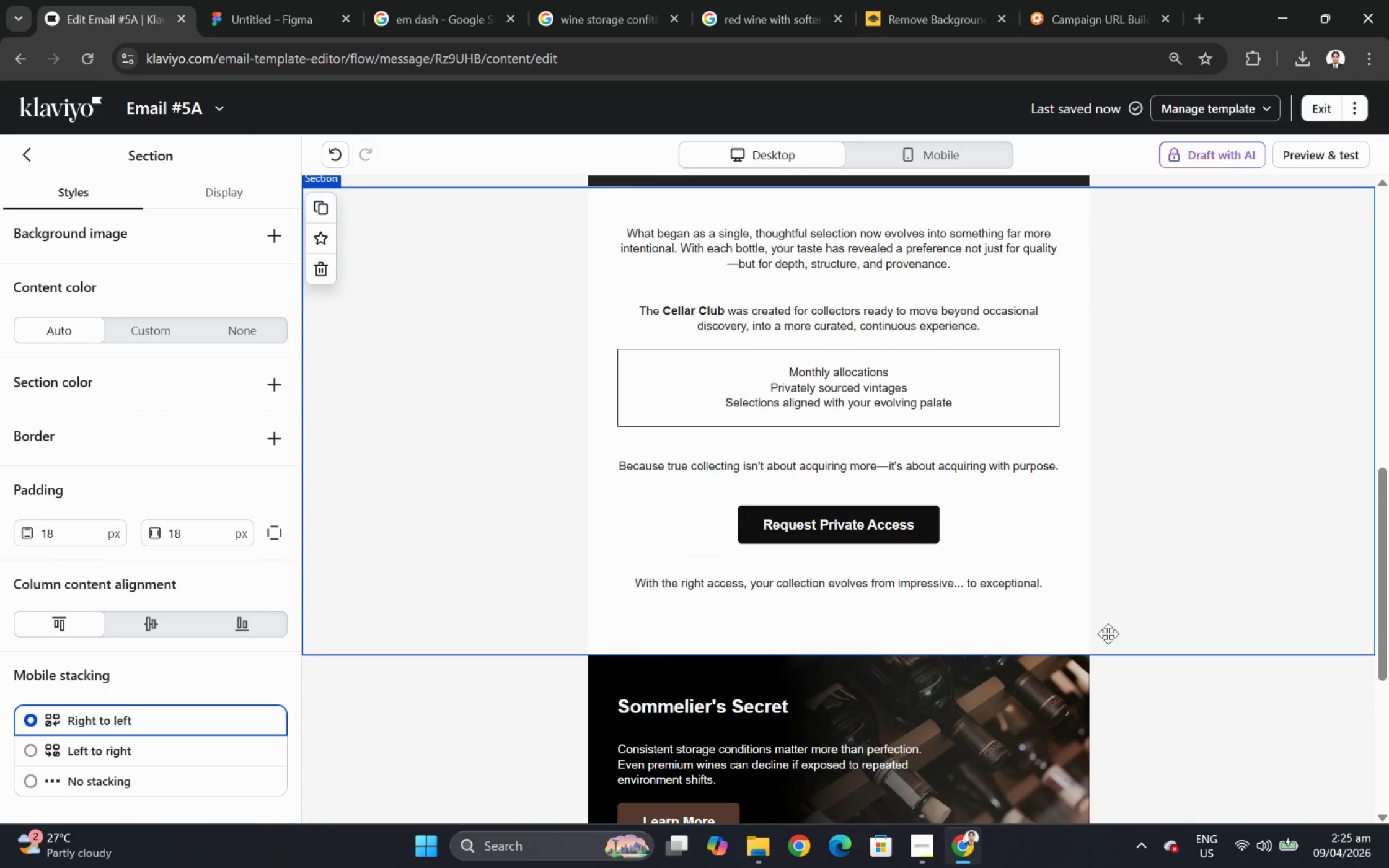 
scroll: coordinate [1108, 633], scroll_direction: up, amount: 1.0